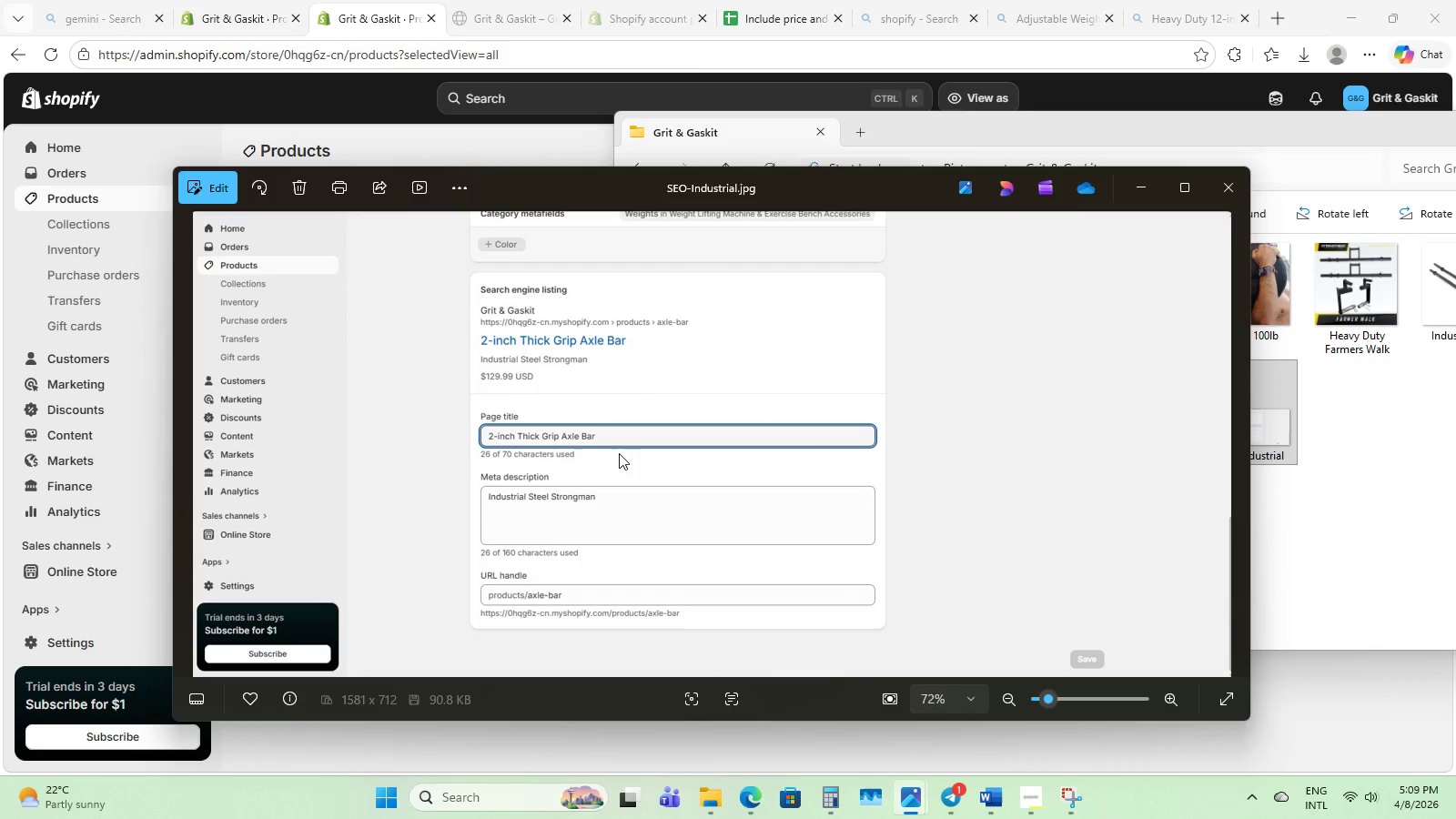 
wait(11.05)
 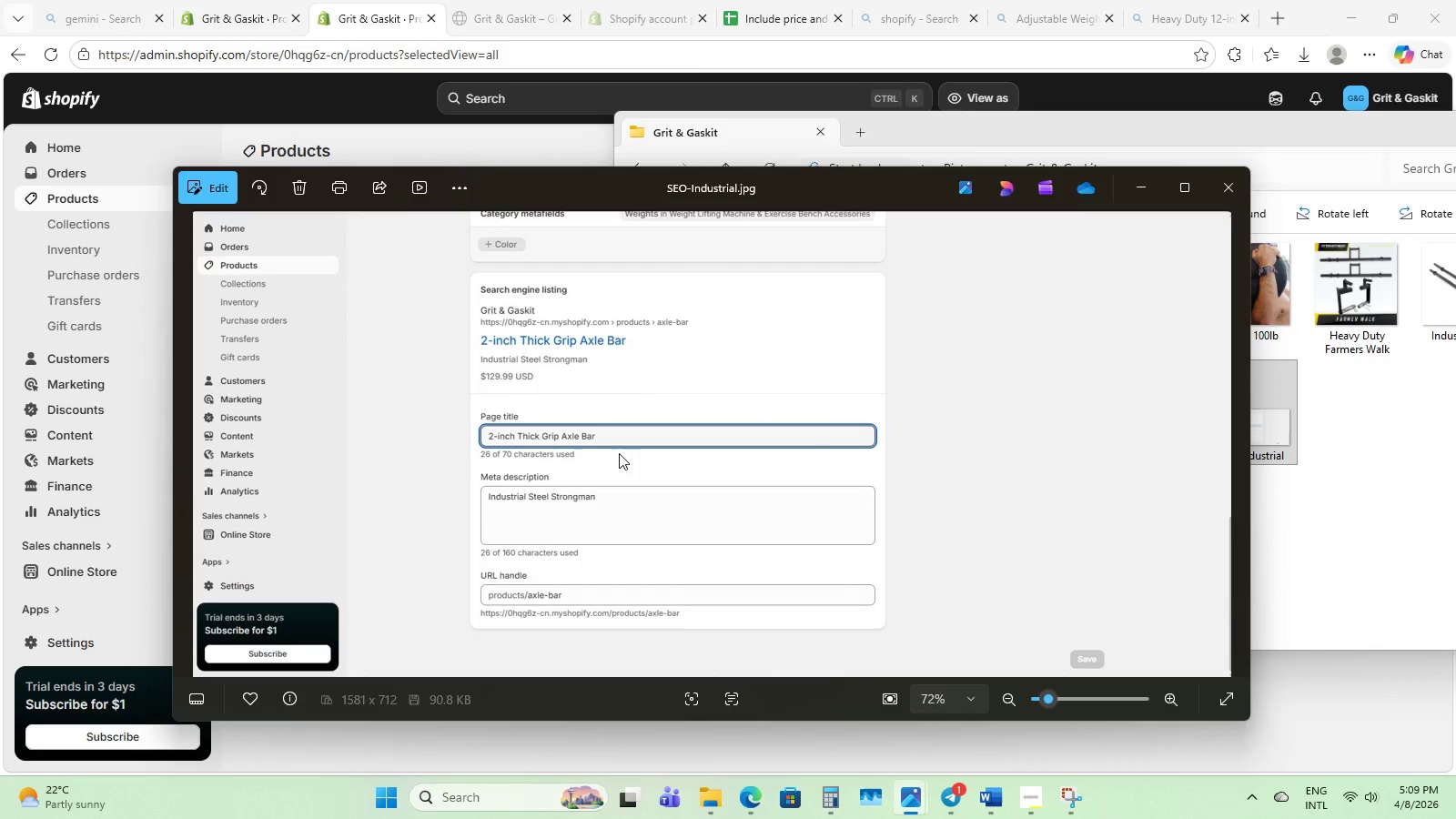 
left_click([1228, 191])
 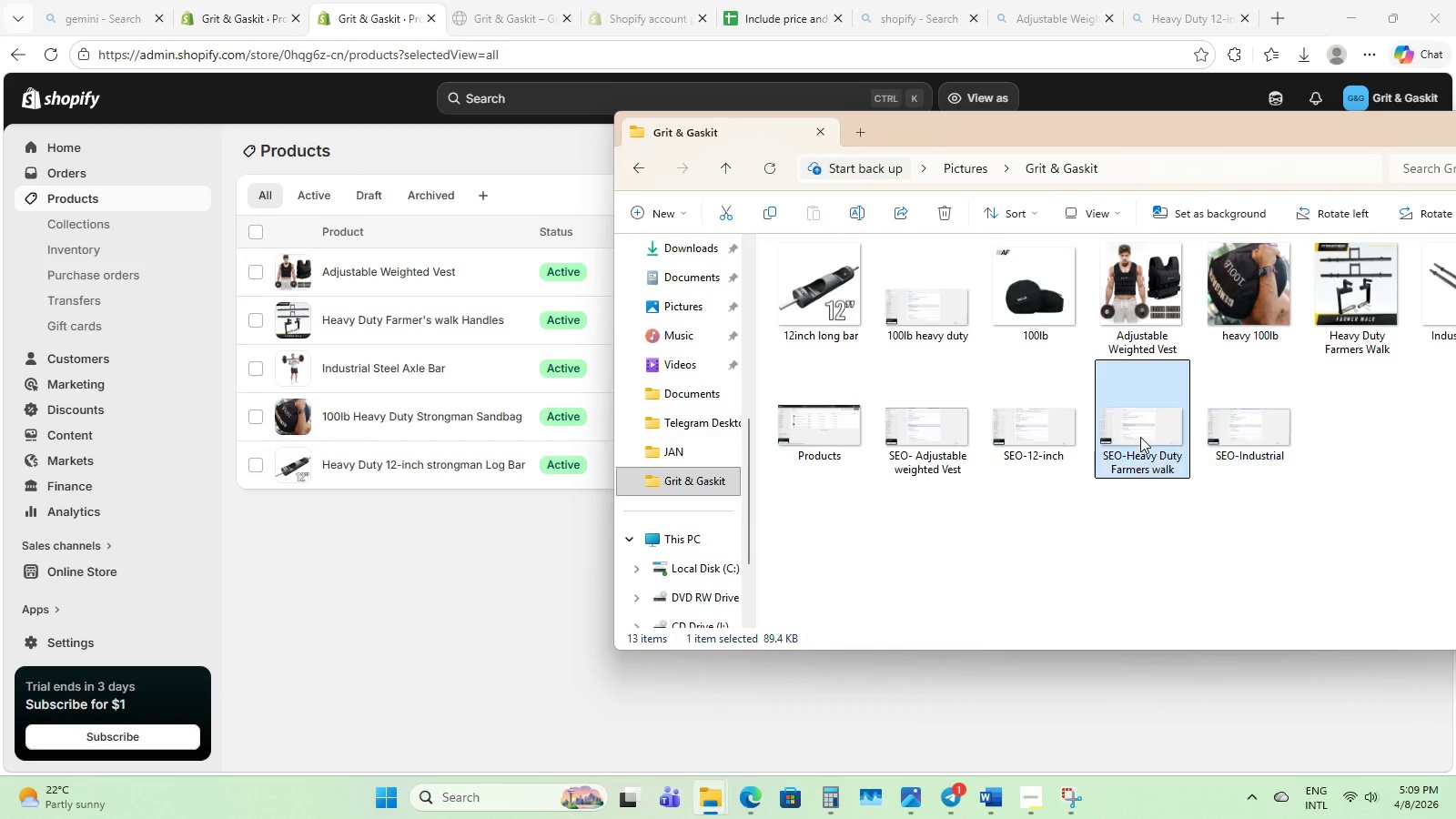 
double_click([1140, 437])
 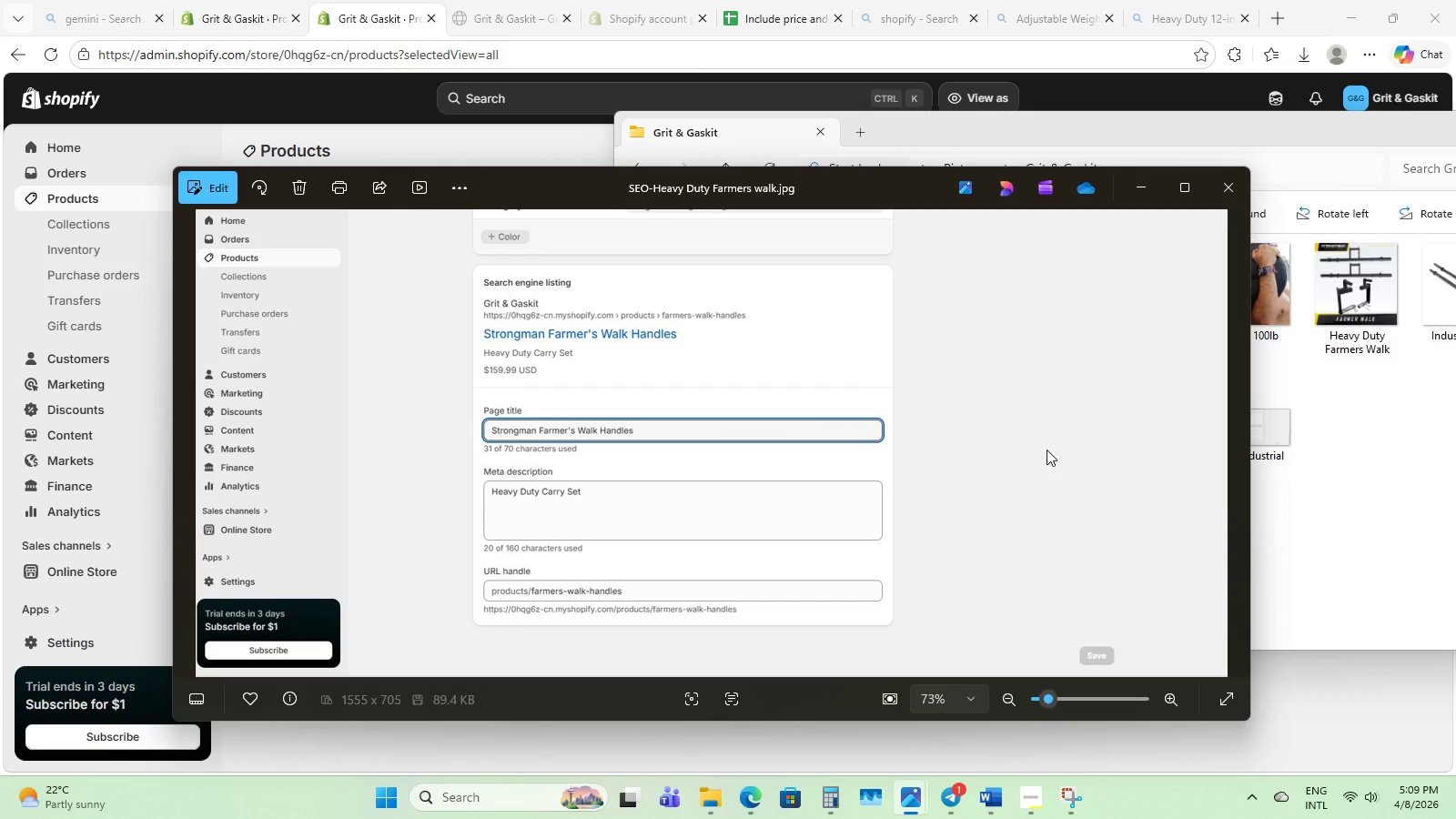 
wait(9.2)
 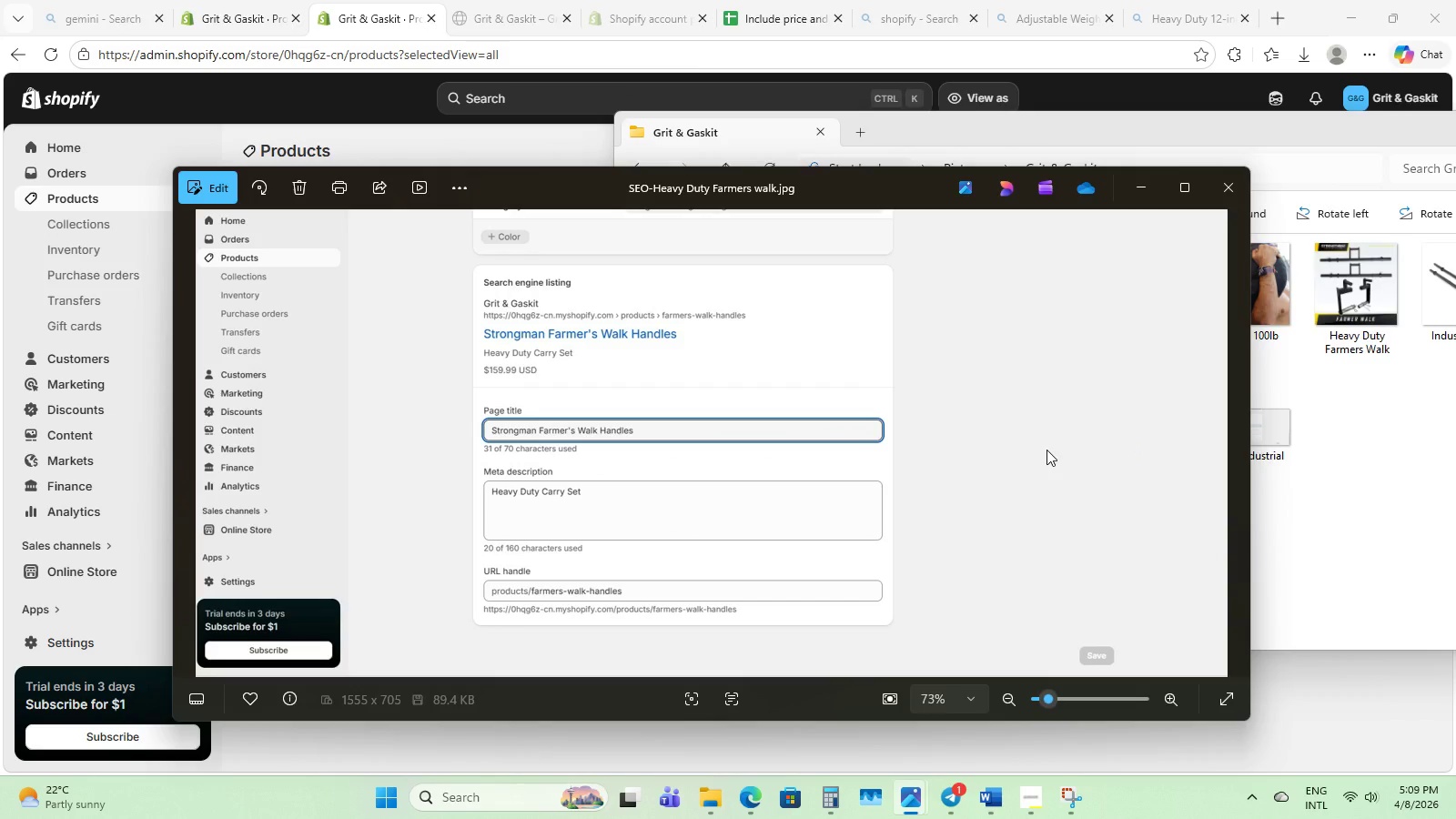 
left_click([1211, 188])
 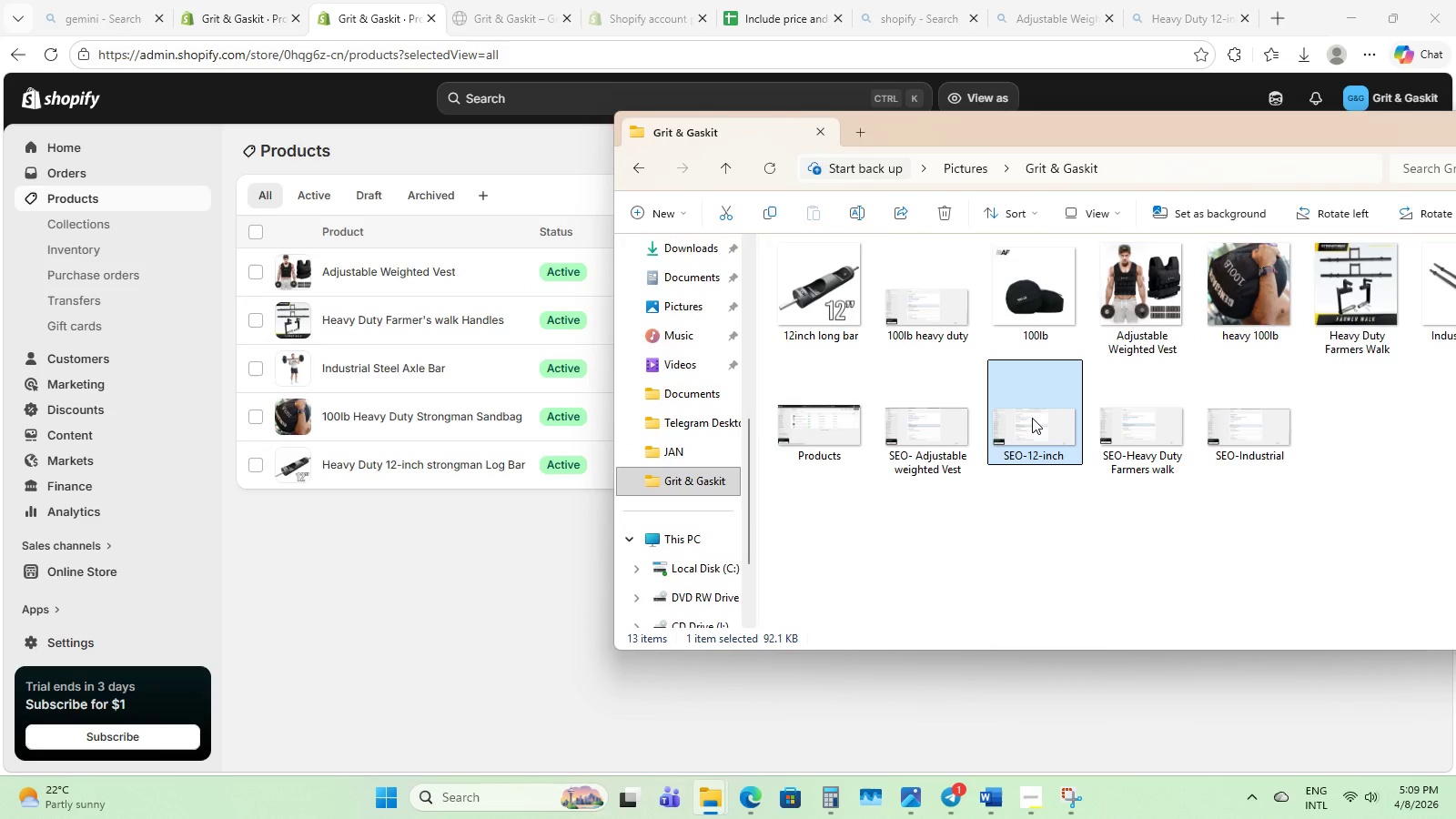 
double_click([1032, 418])
 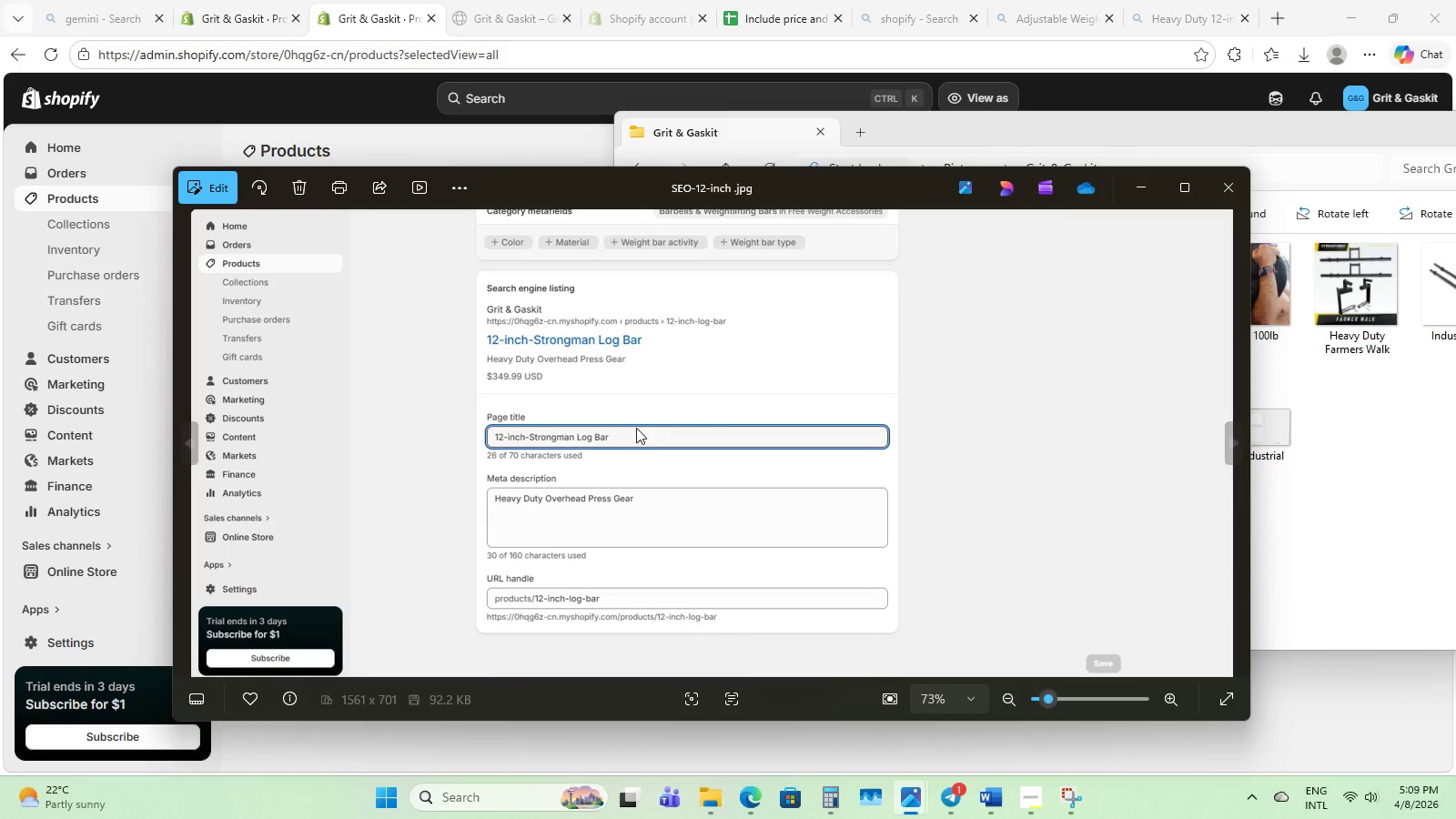 
wait(5.22)
 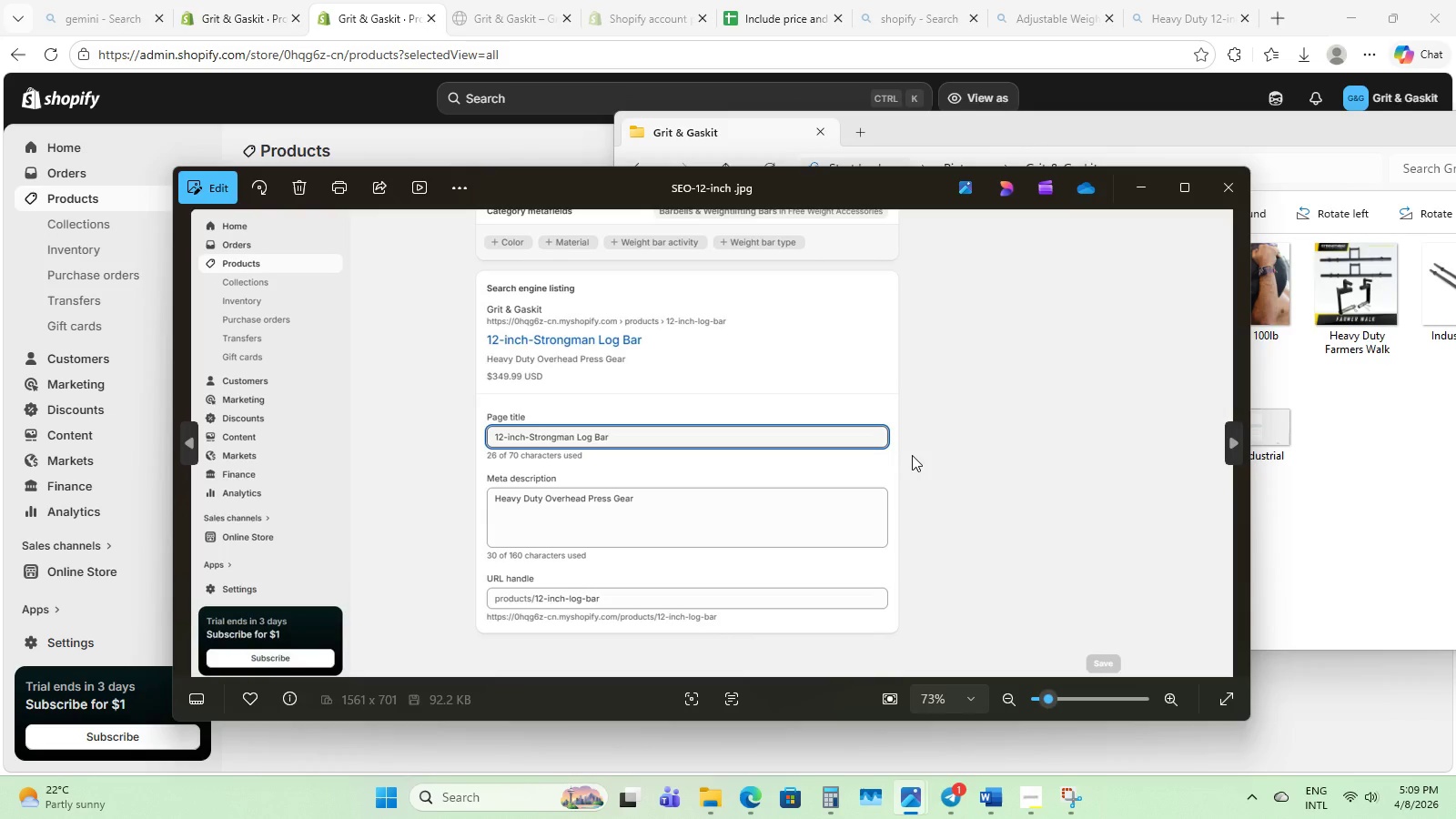 
left_click([1218, 186])
 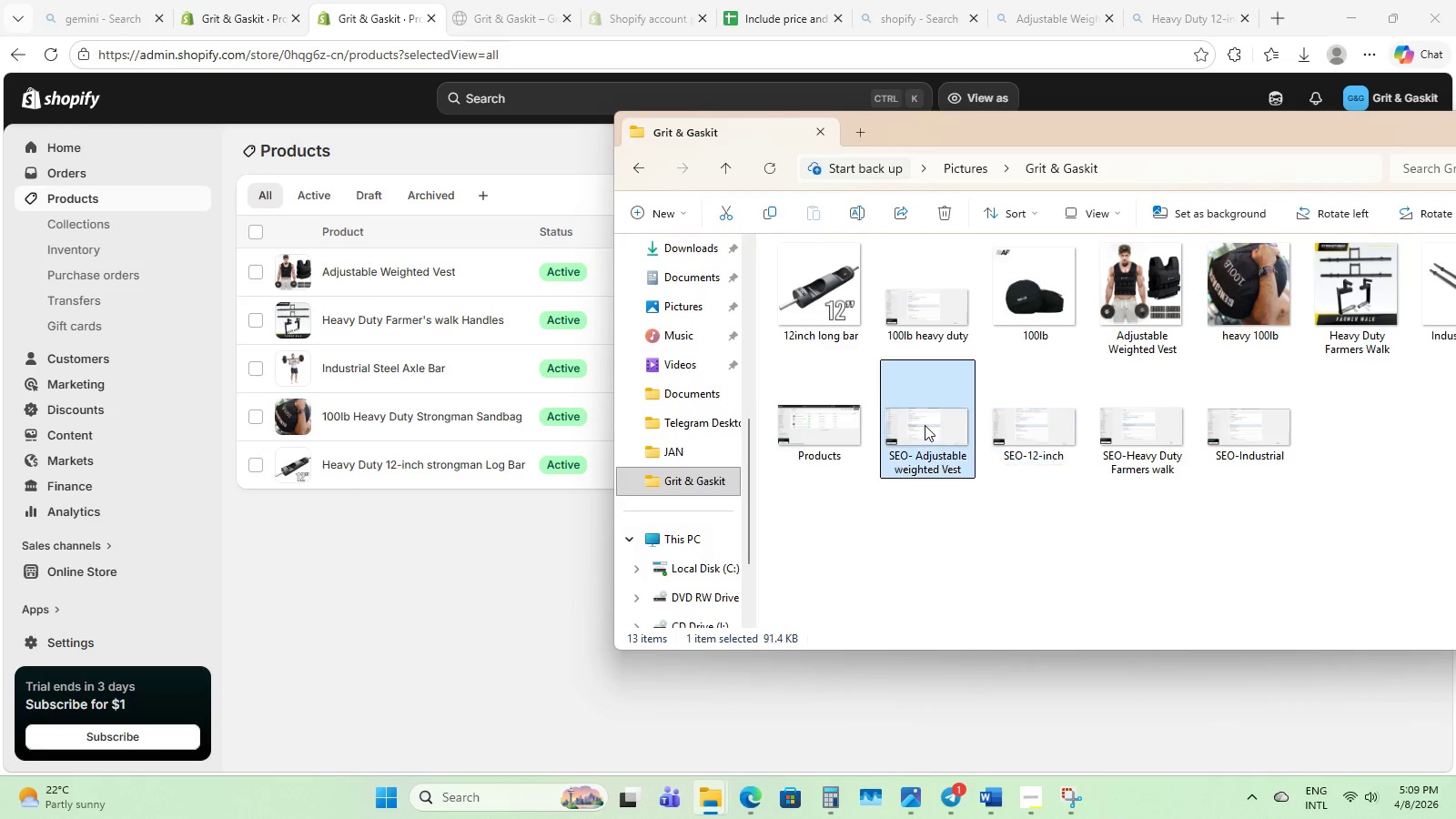 
double_click([925, 425])
 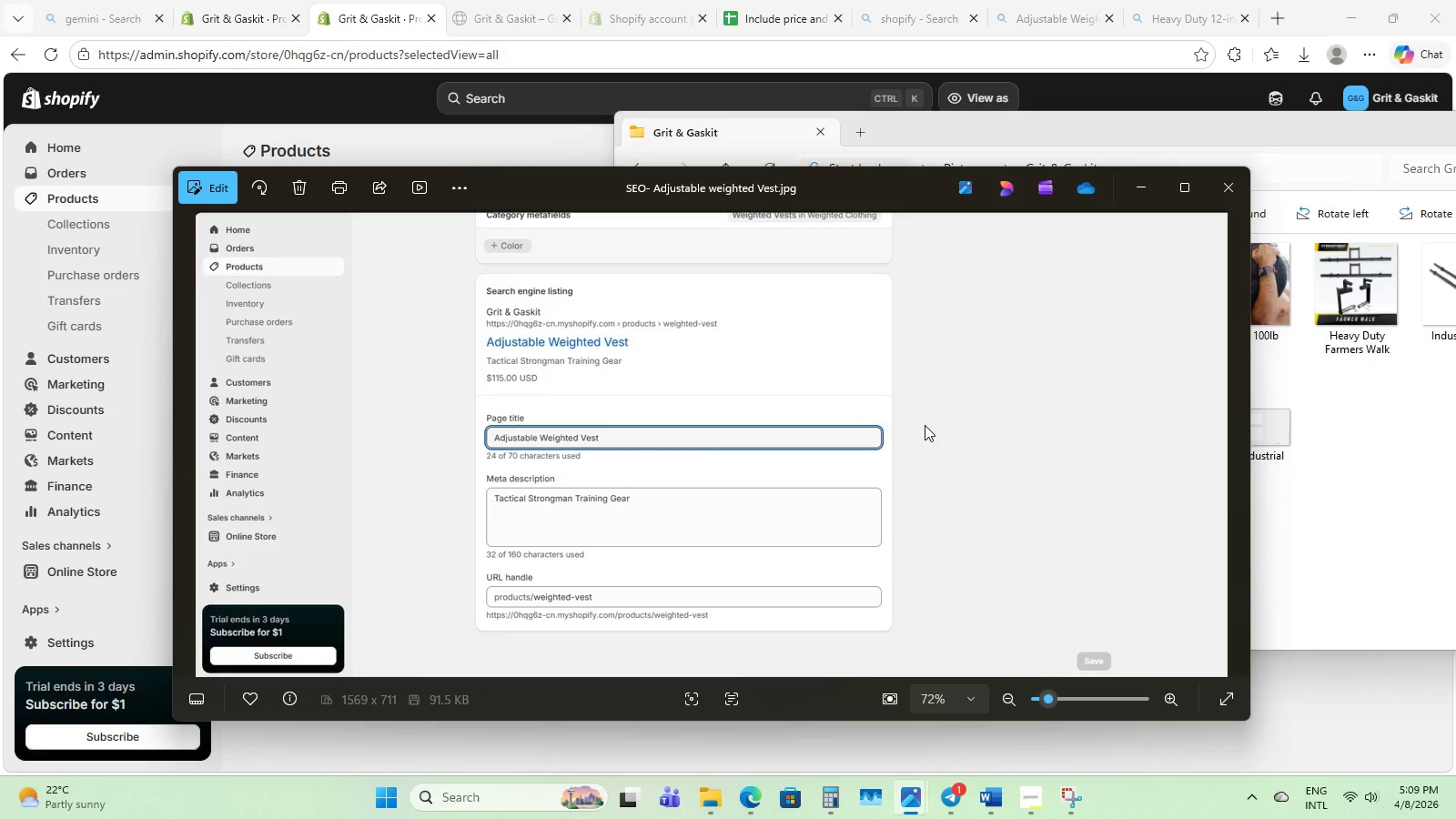 
wait(5.95)
 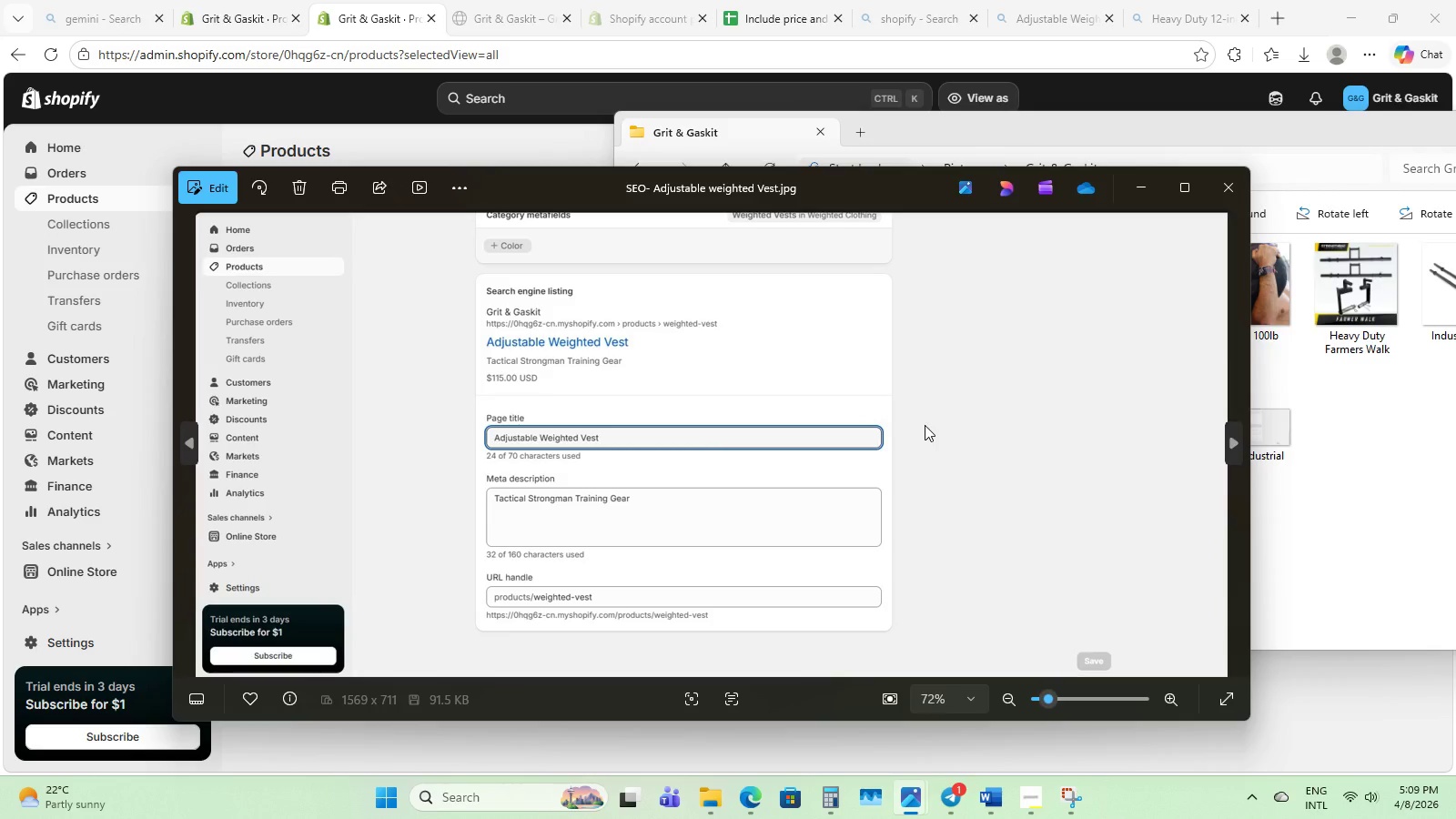 
left_click([1228, 181])
 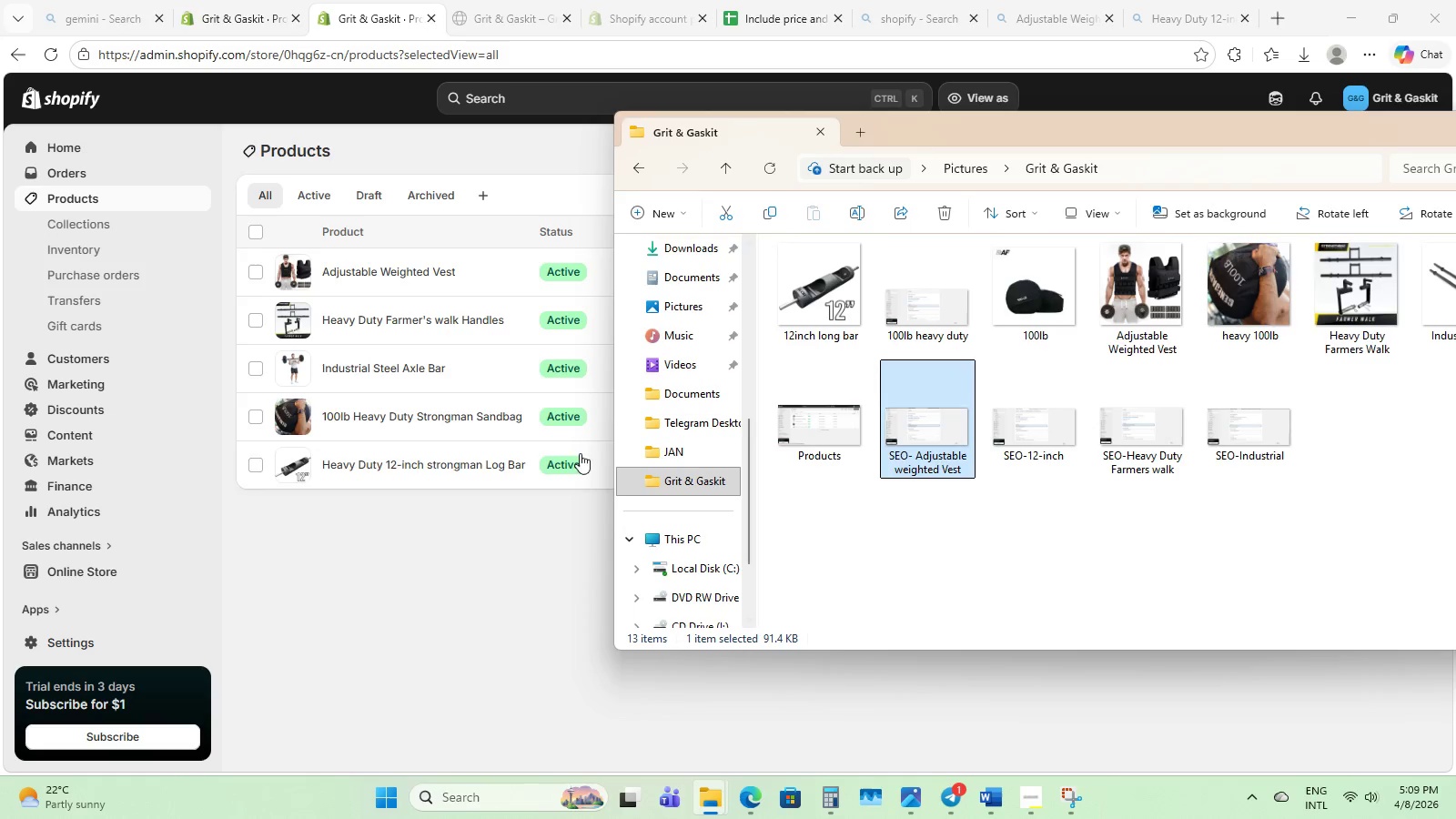 
left_click([369, 419])
 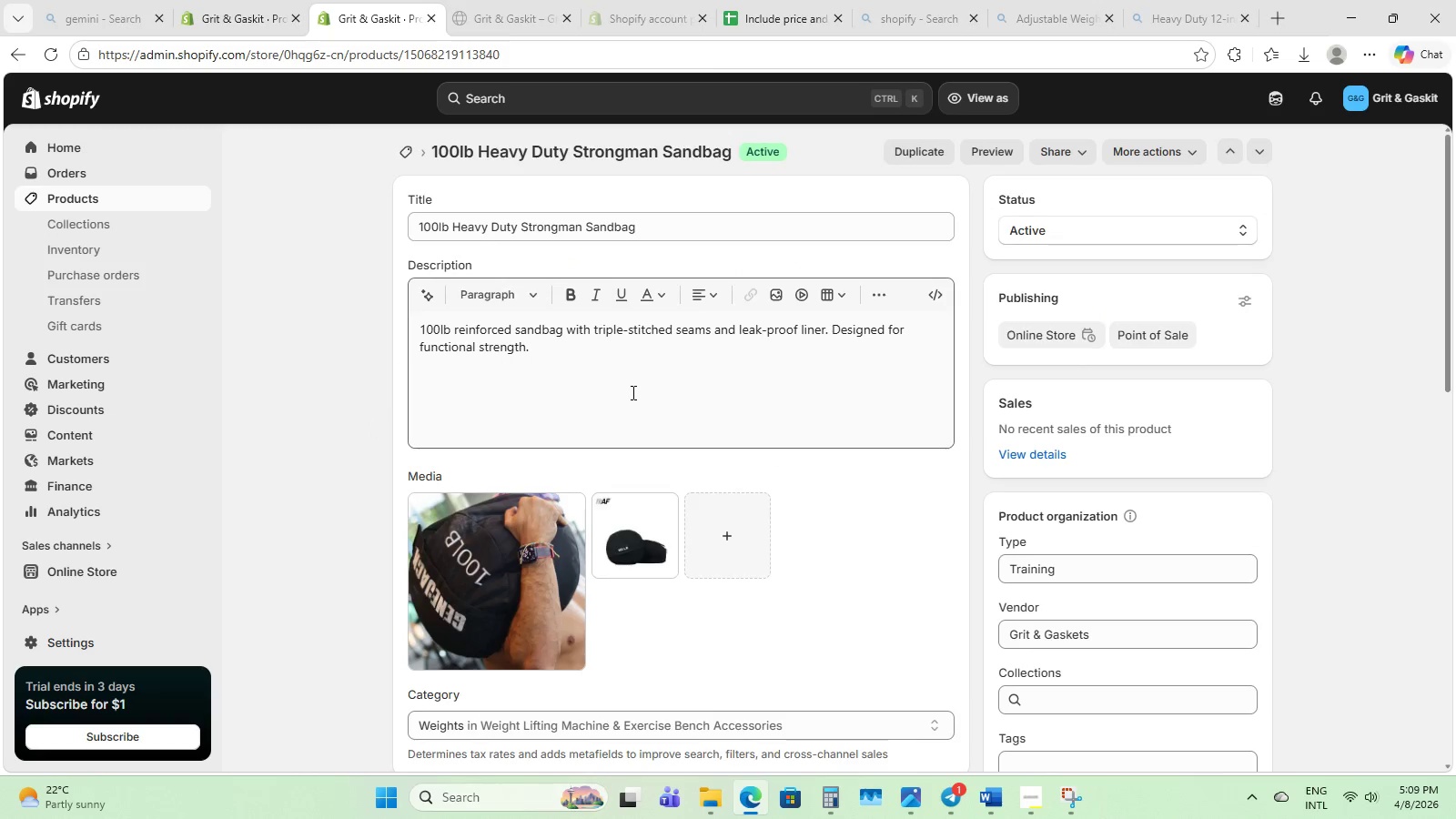 
scroll: coordinate [905, 578], scroll_direction: down, amount: 14.0
 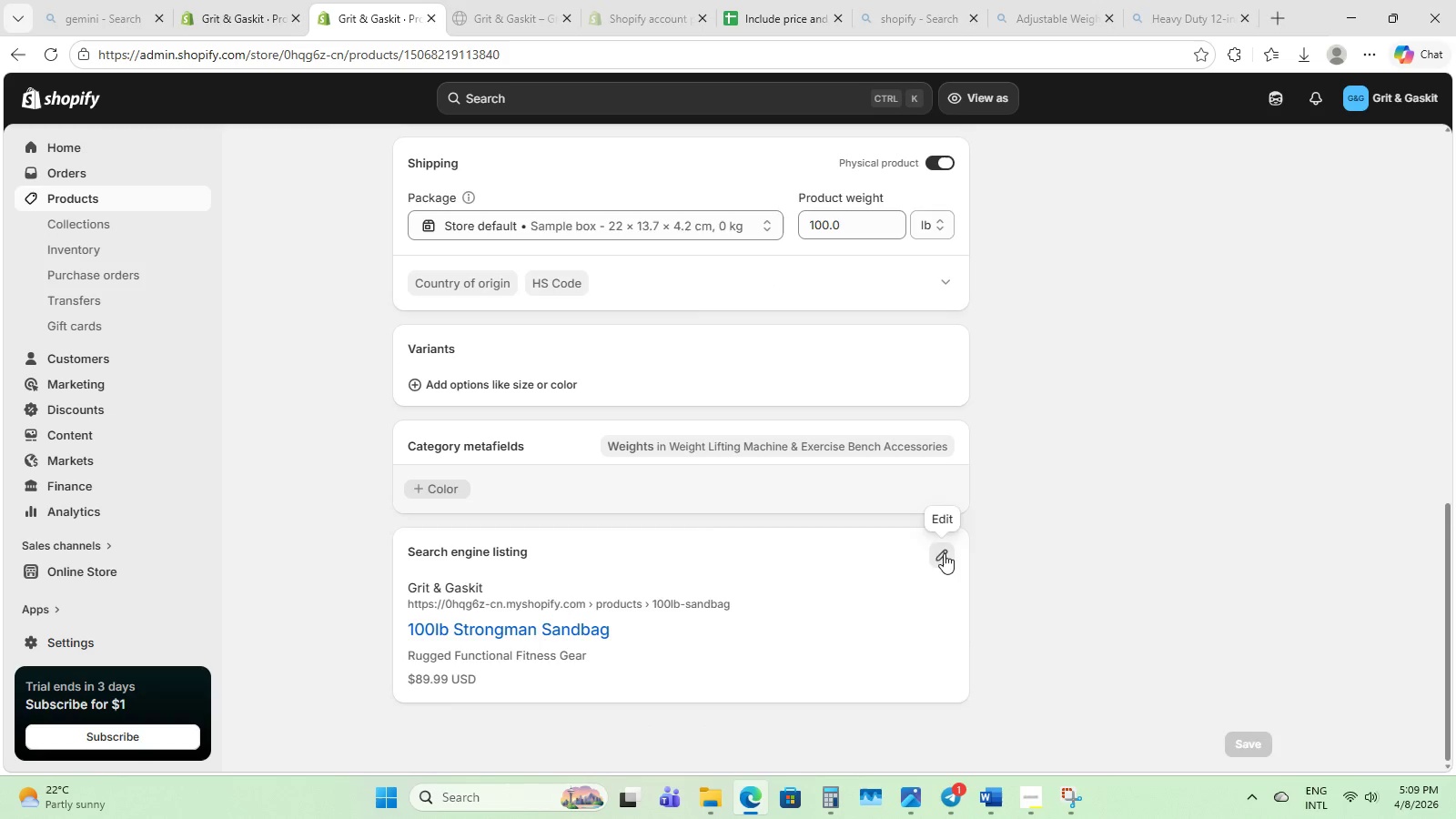 
left_click([944, 553])
 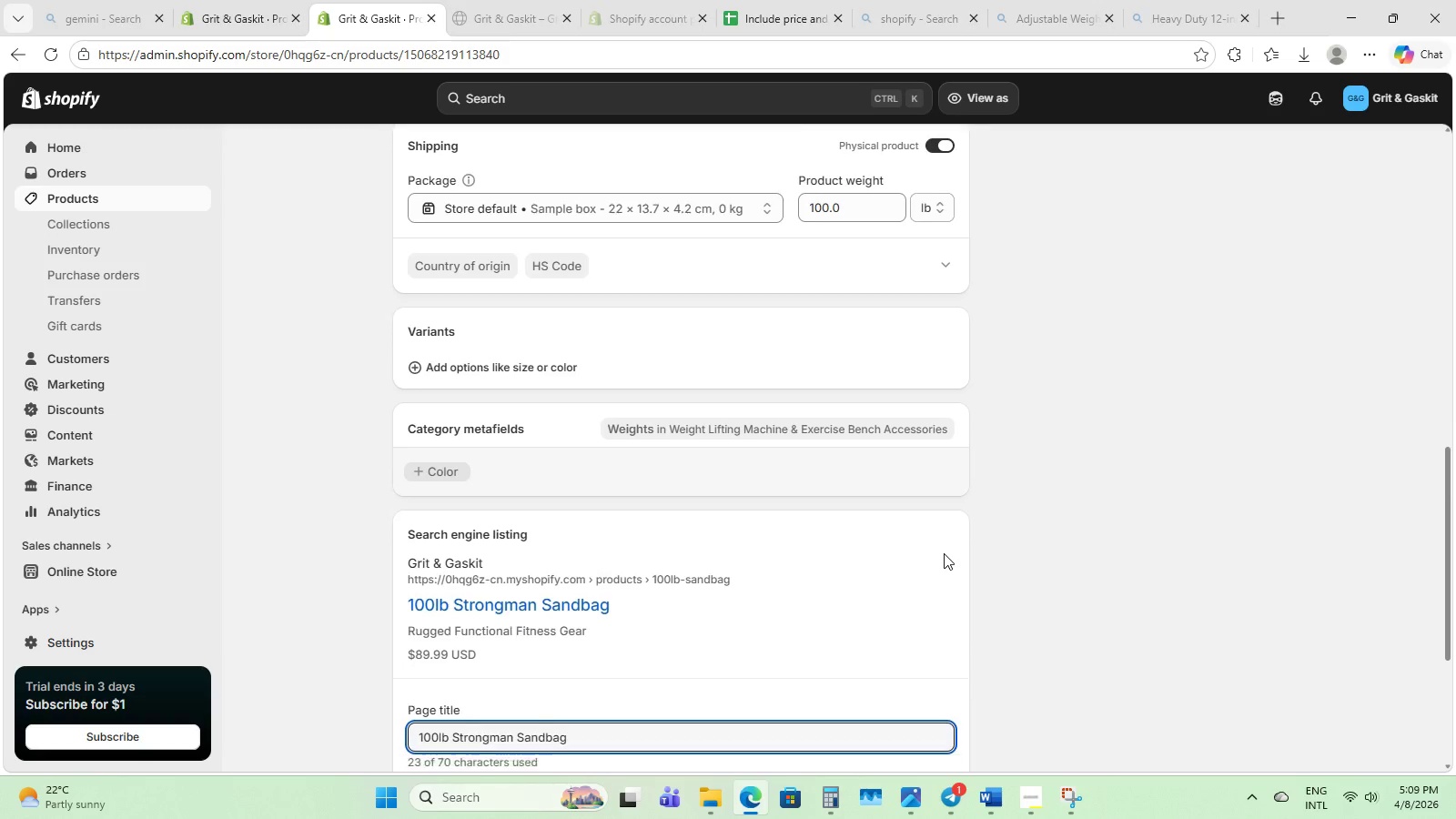 
scroll: coordinate [944, 553], scroll_direction: down, amount: 7.0
 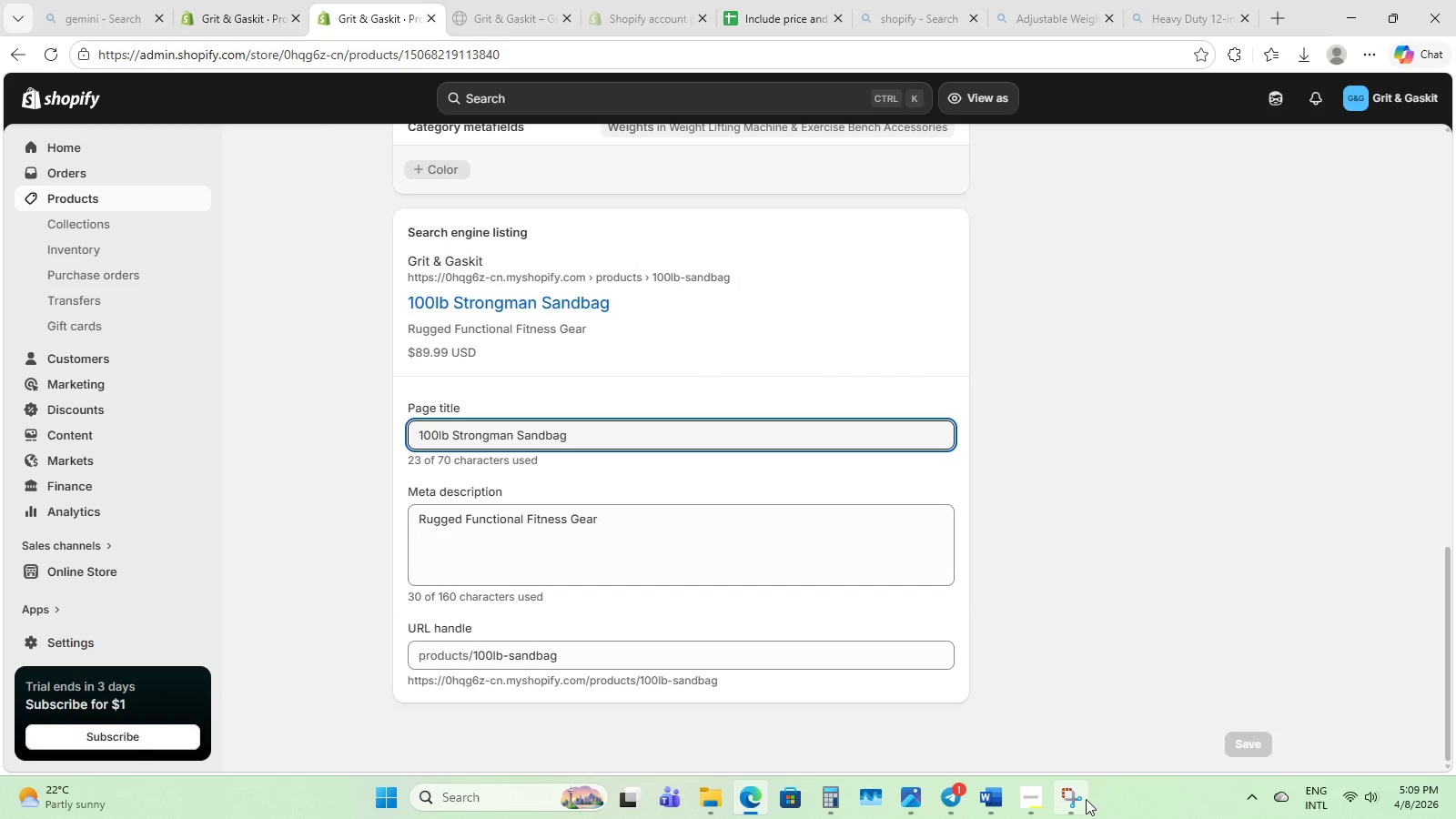 
left_click([1078, 799])
 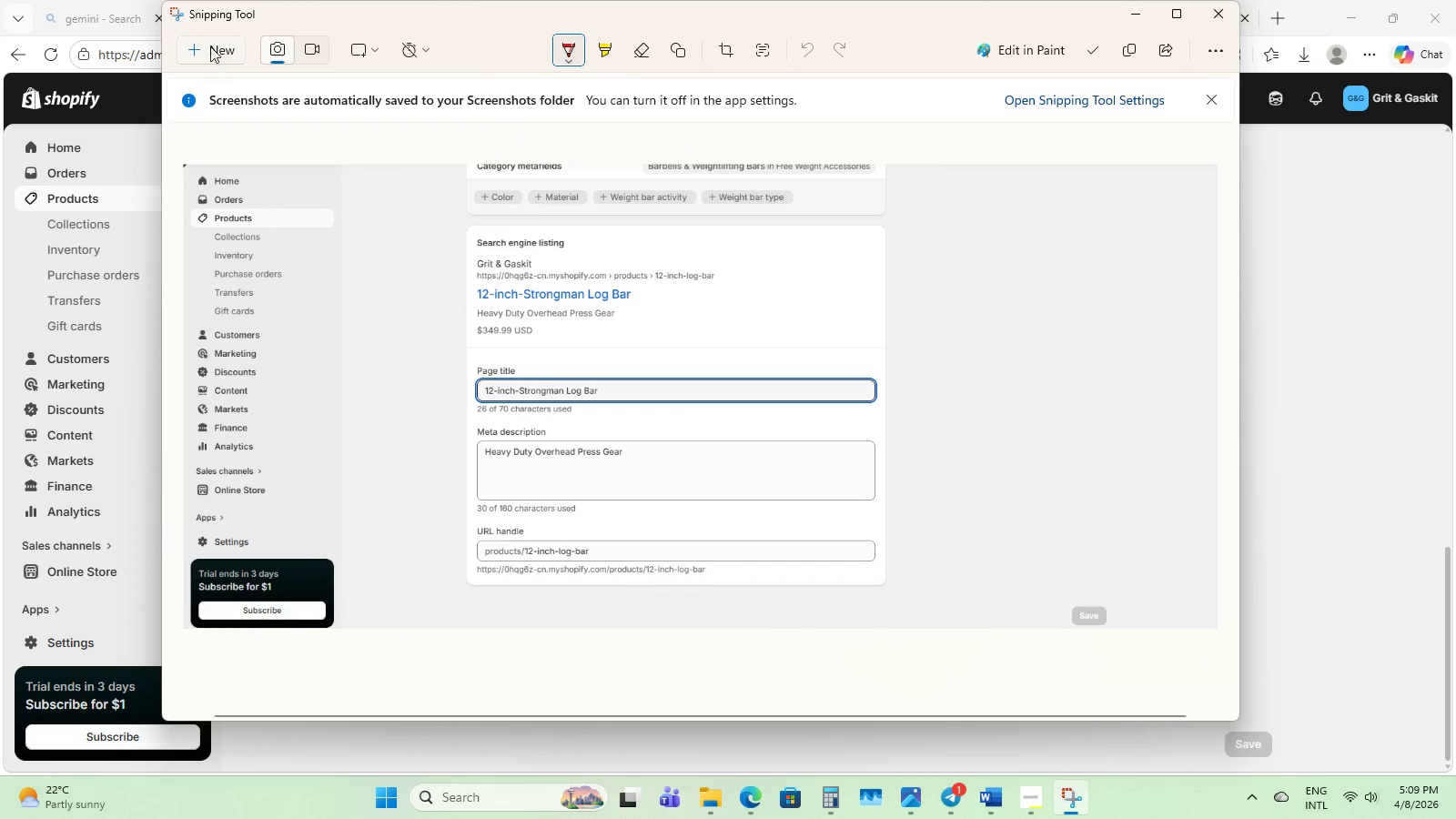 
left_click([210, 46])
 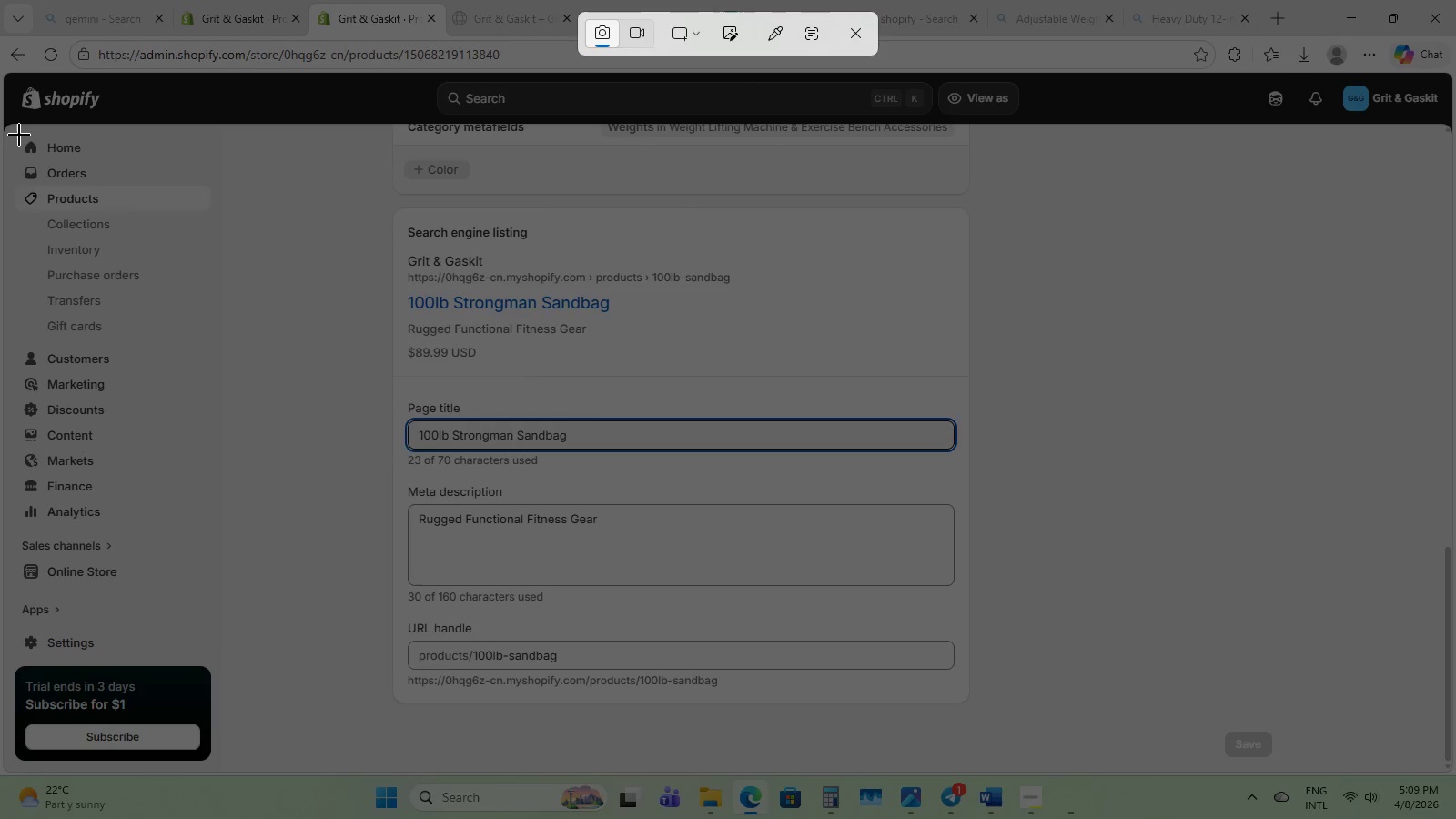 
left_click_drag(start_coordinate=[16, 131], to_coordinate=[1417, 778])
 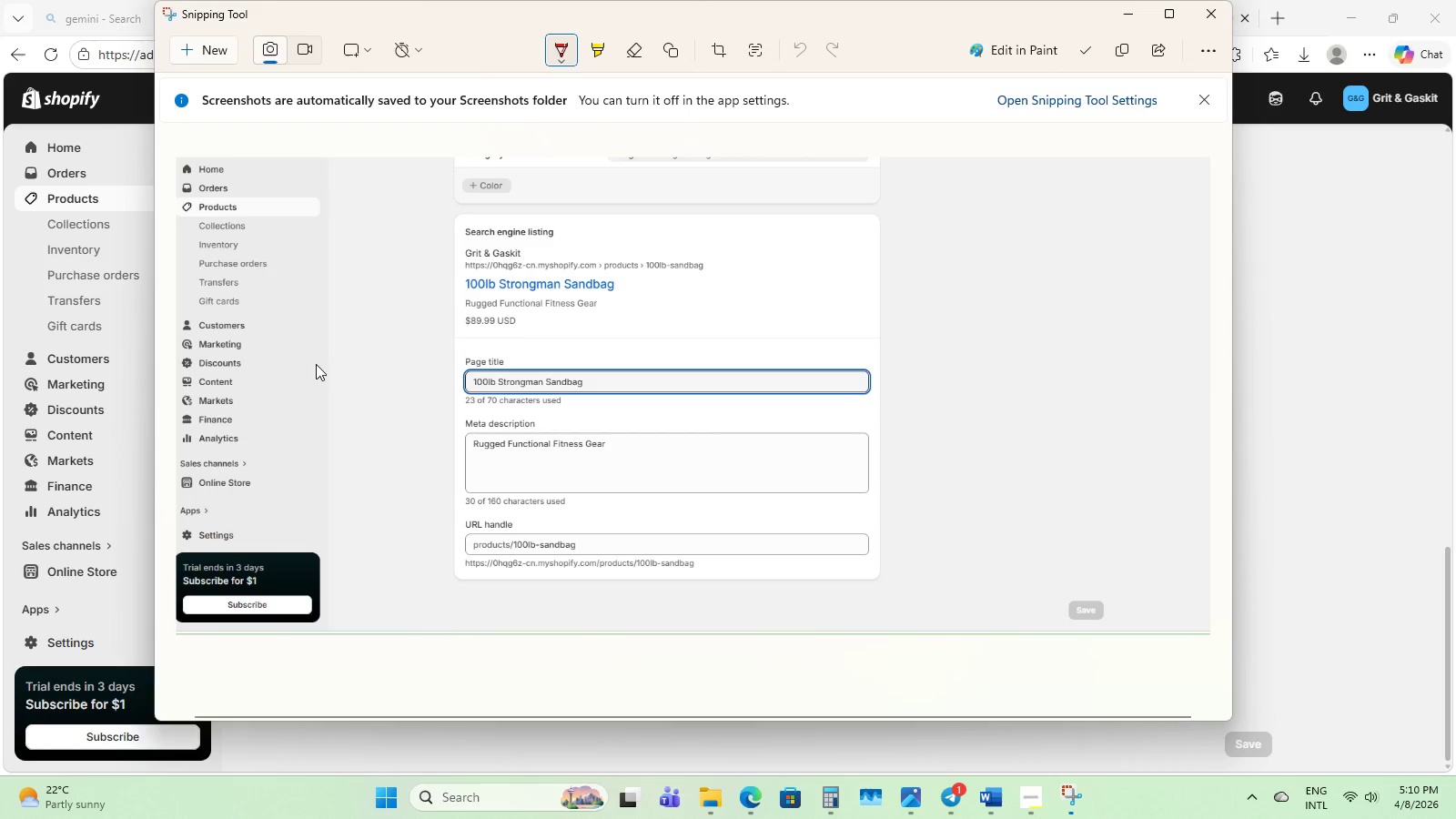 
key(Control+S)
 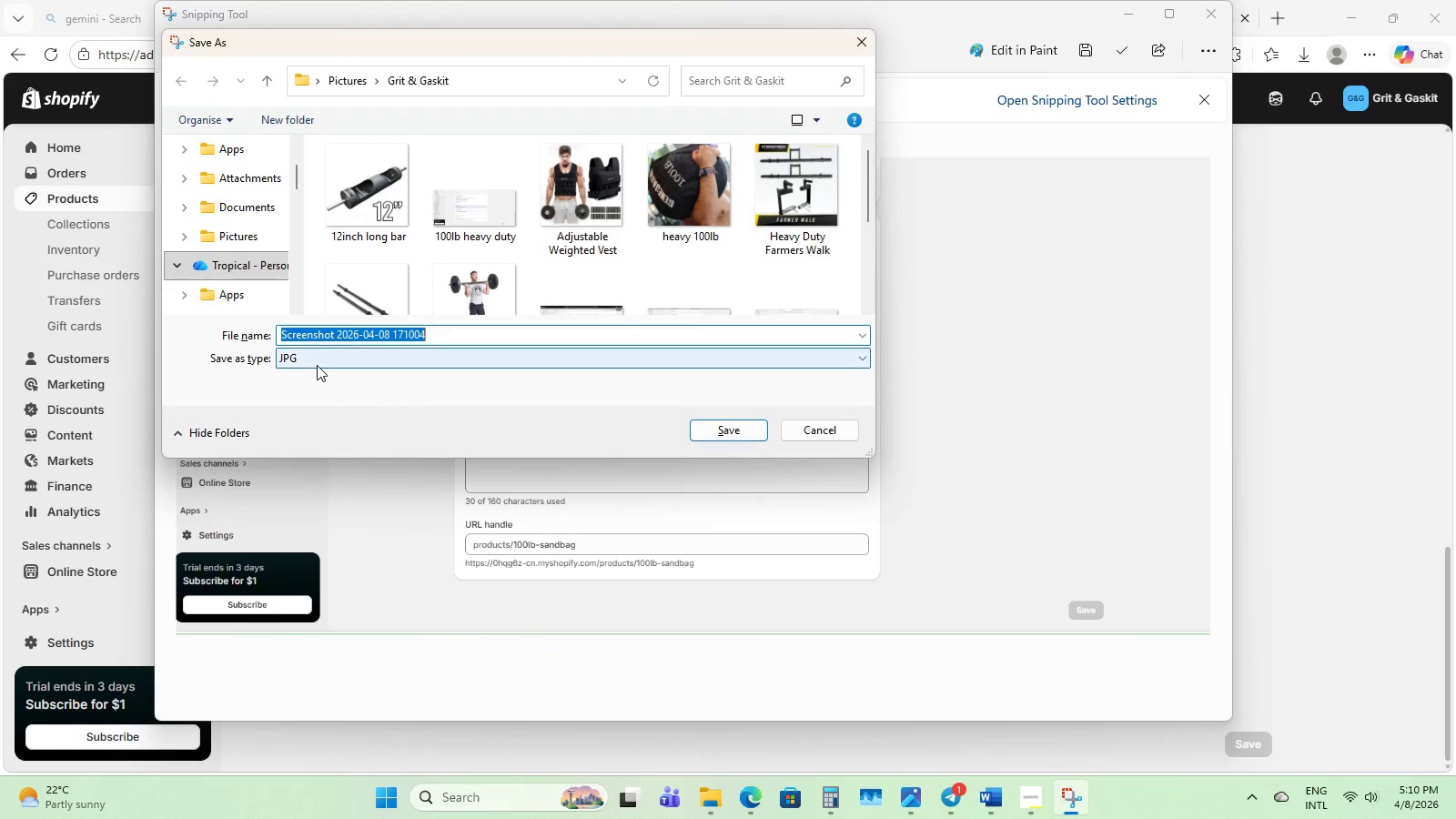 
type(SEO-100lb sandbag)
key(NumpadEnter)
 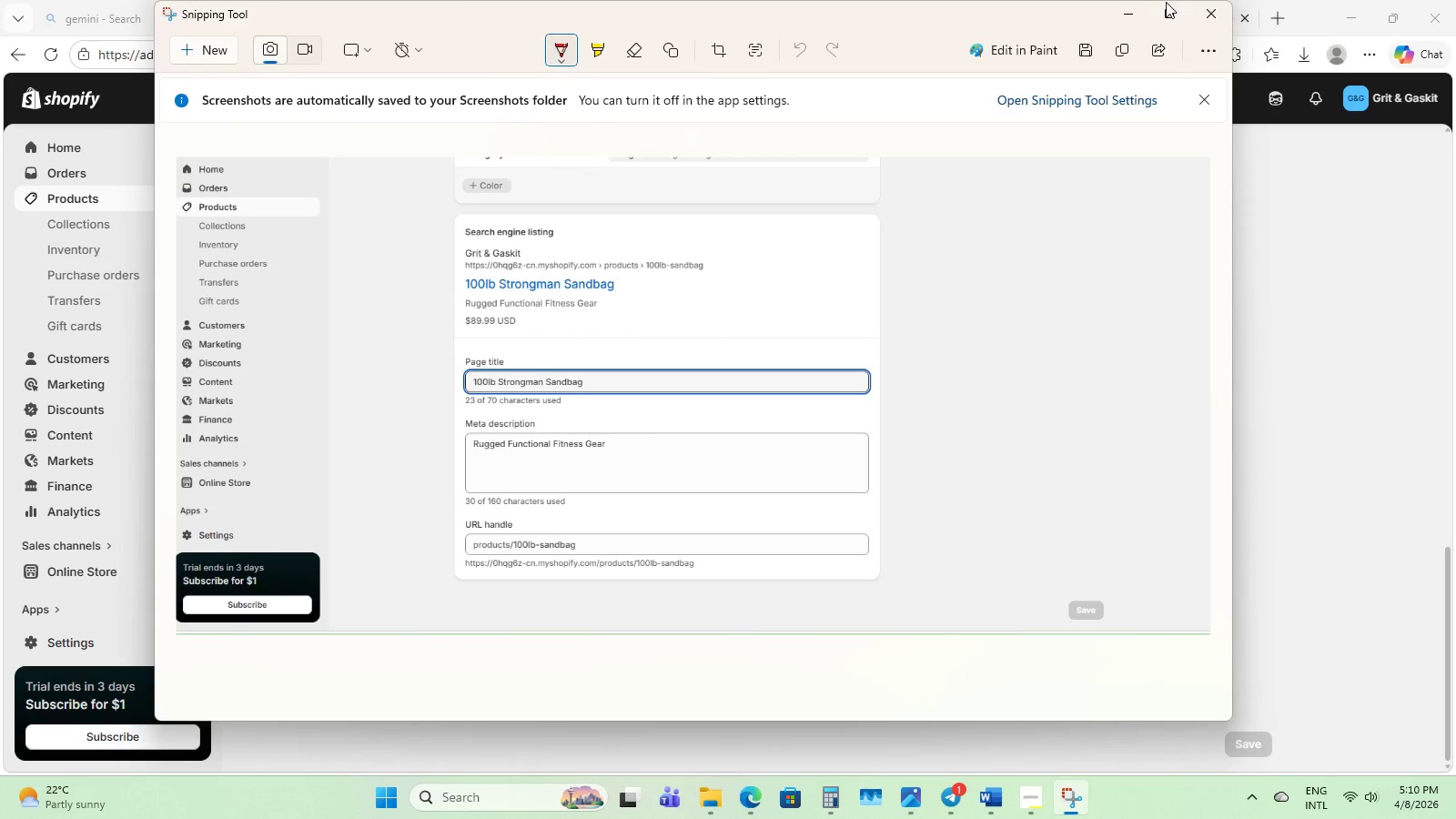 
left_click([1145, 7])
 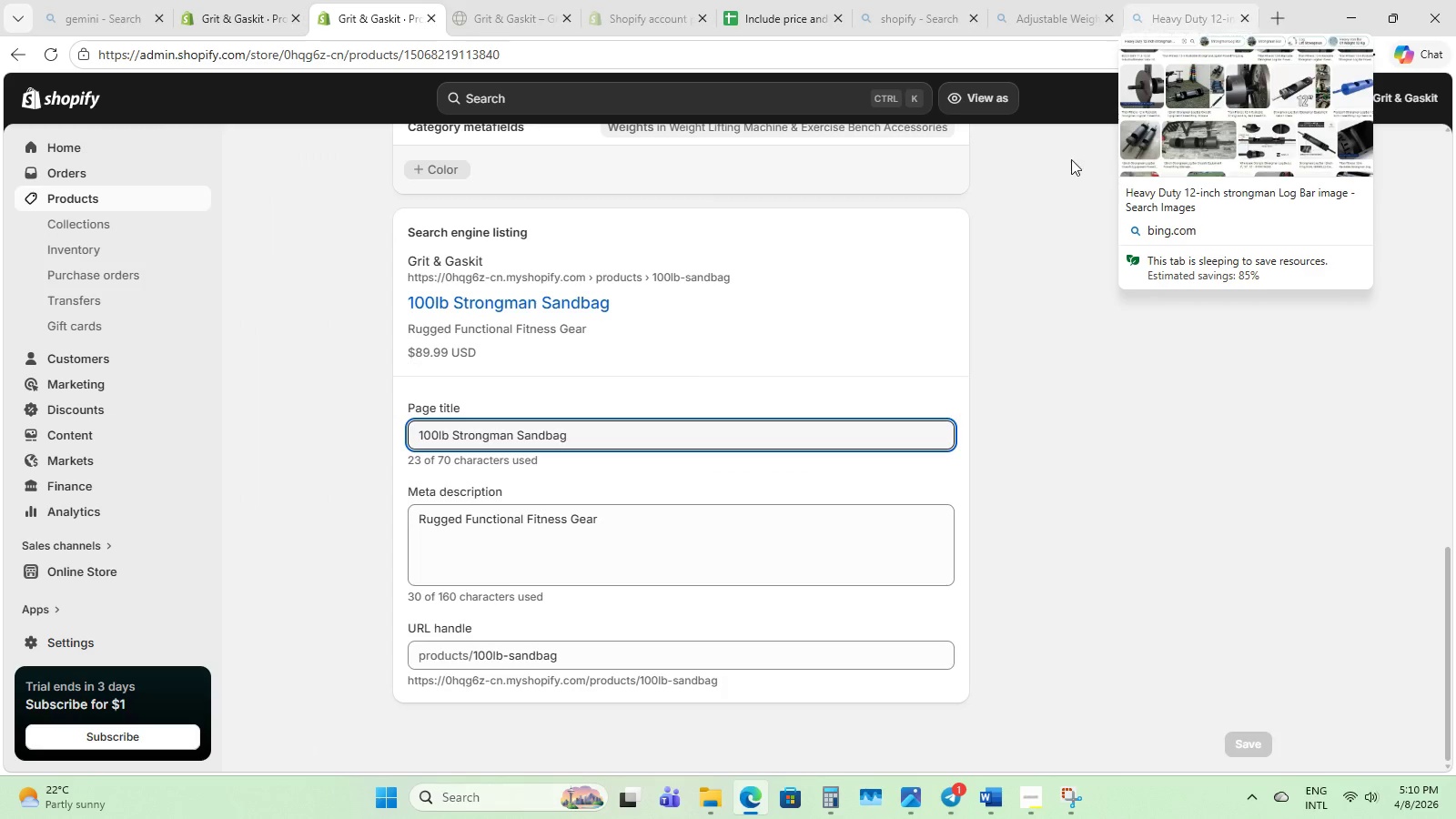 
wait(13.05)
 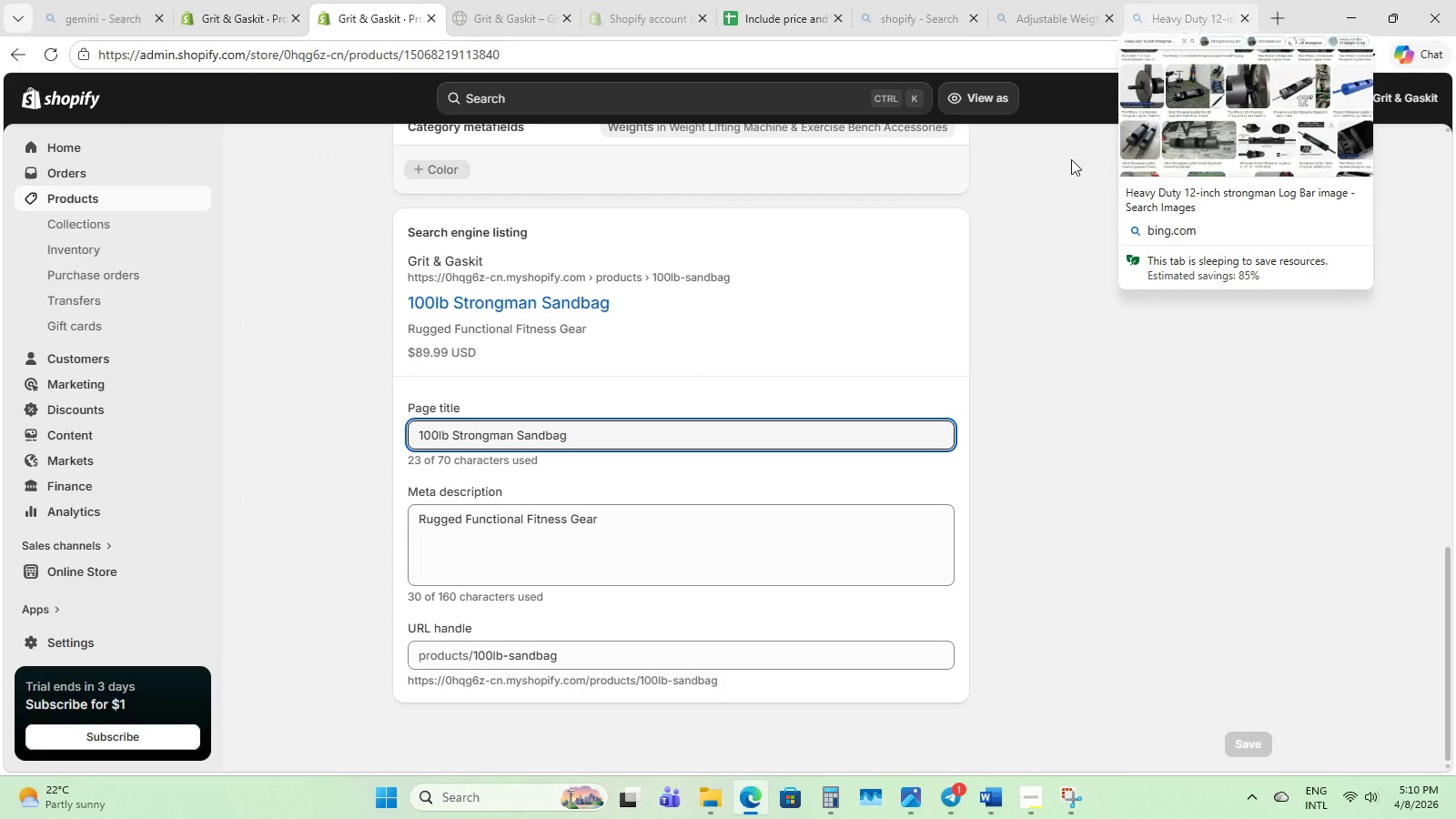 
scroll: coordinate [734, 560], scroll_direction: up, amount: 10.0
 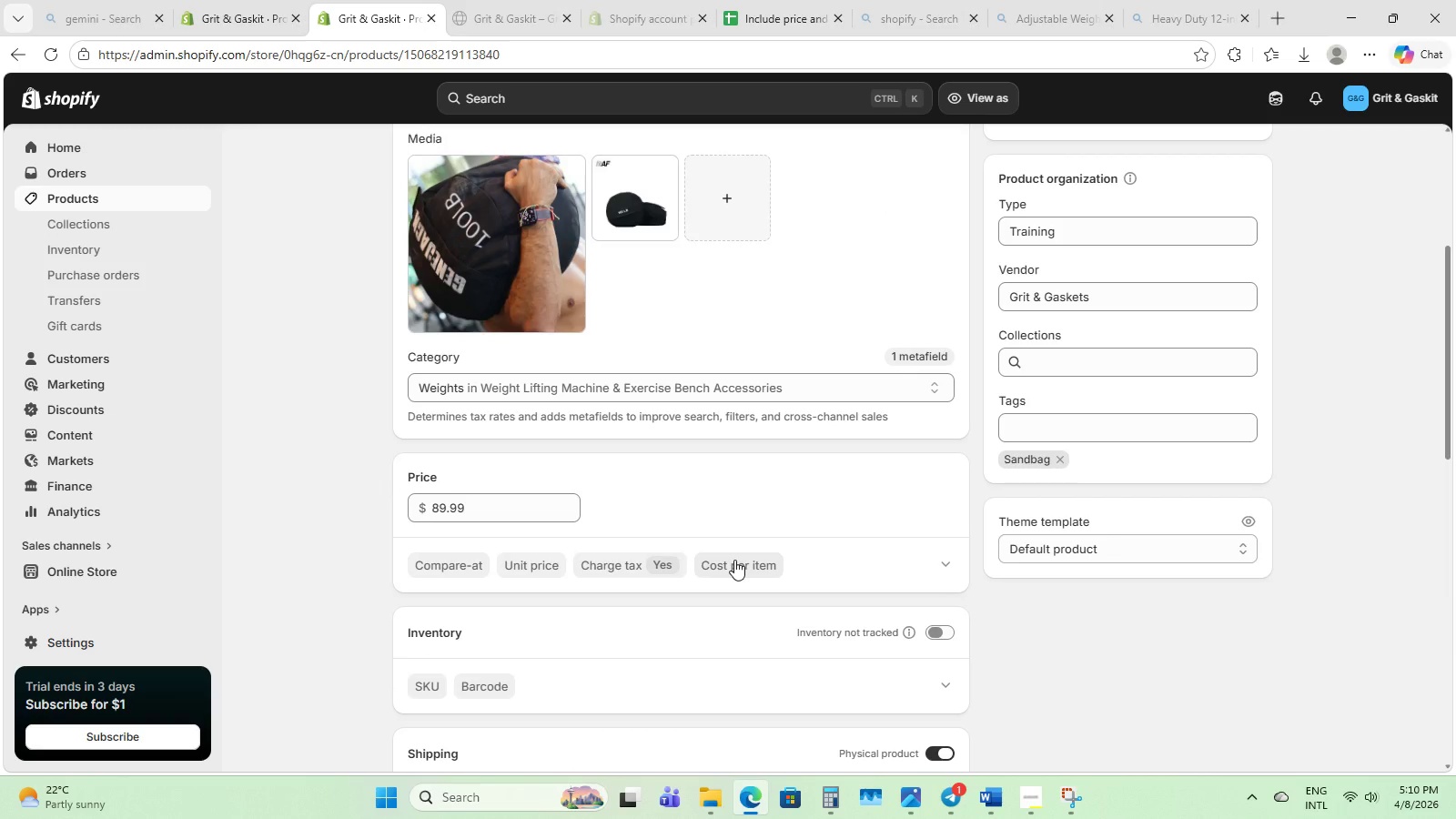 
wait(9.84)
 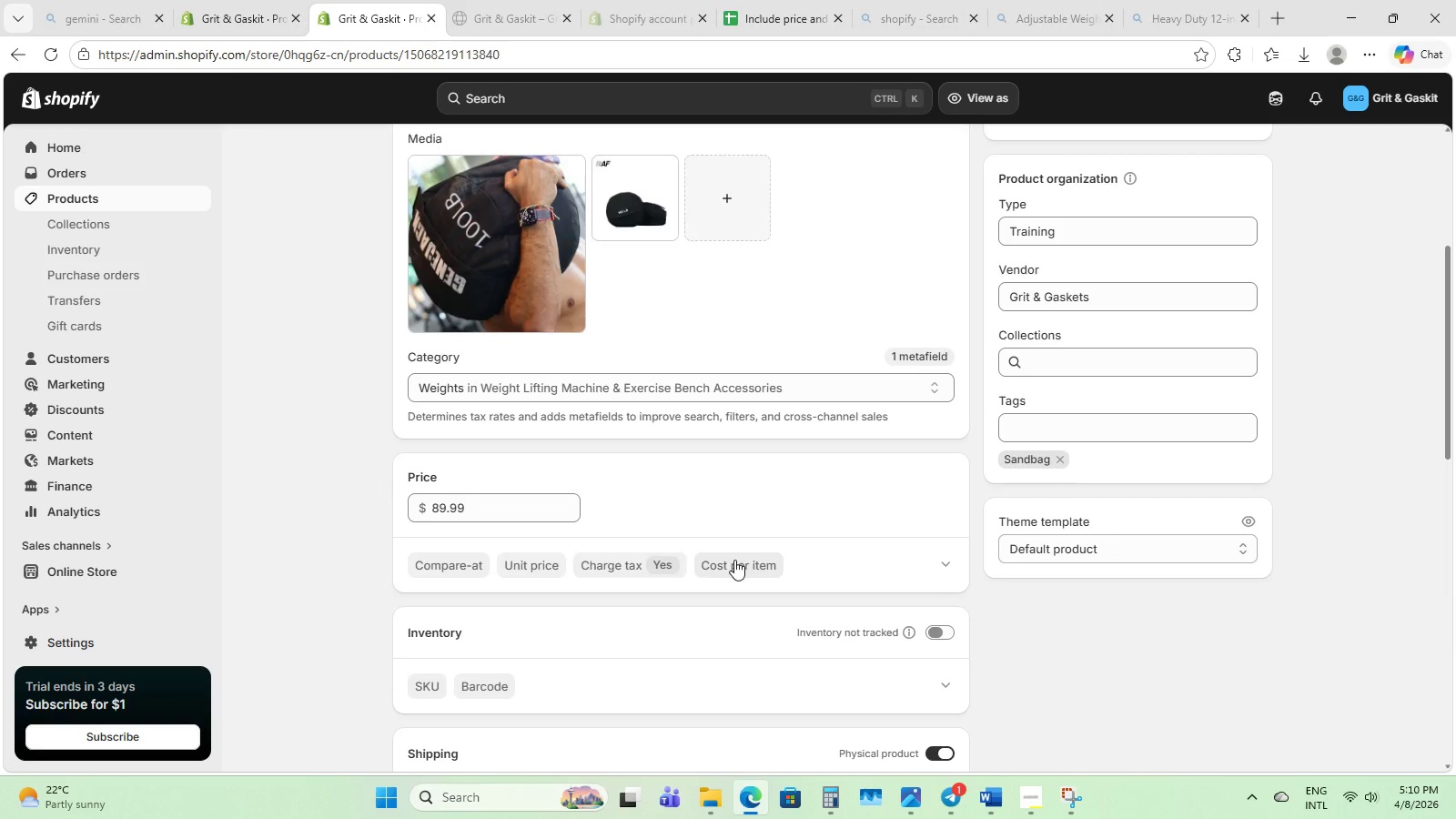 
scroll: coordinate [521, 364], scroll_direction: down, amount: 3.0
 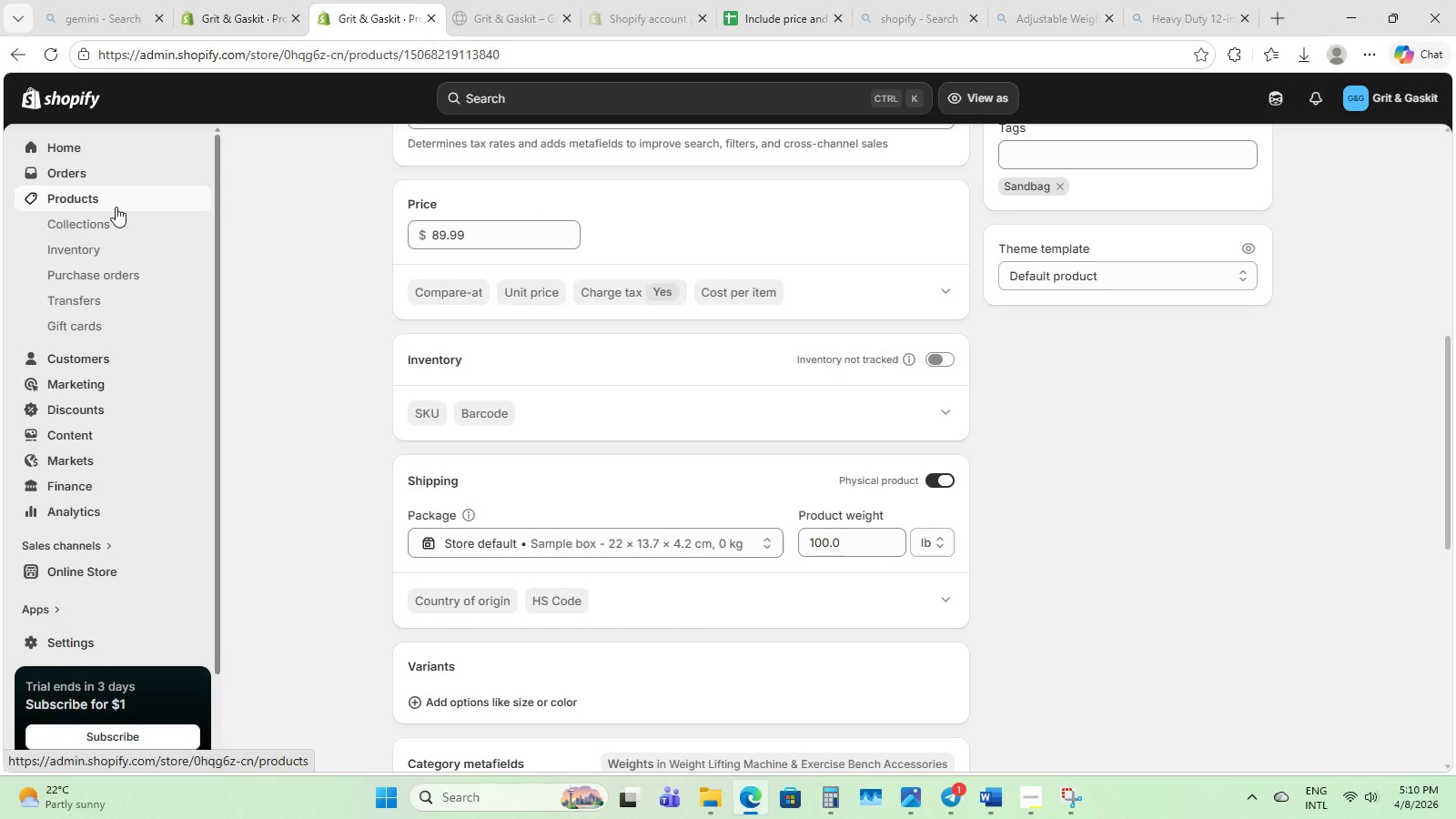 
left_click([116, 207])
 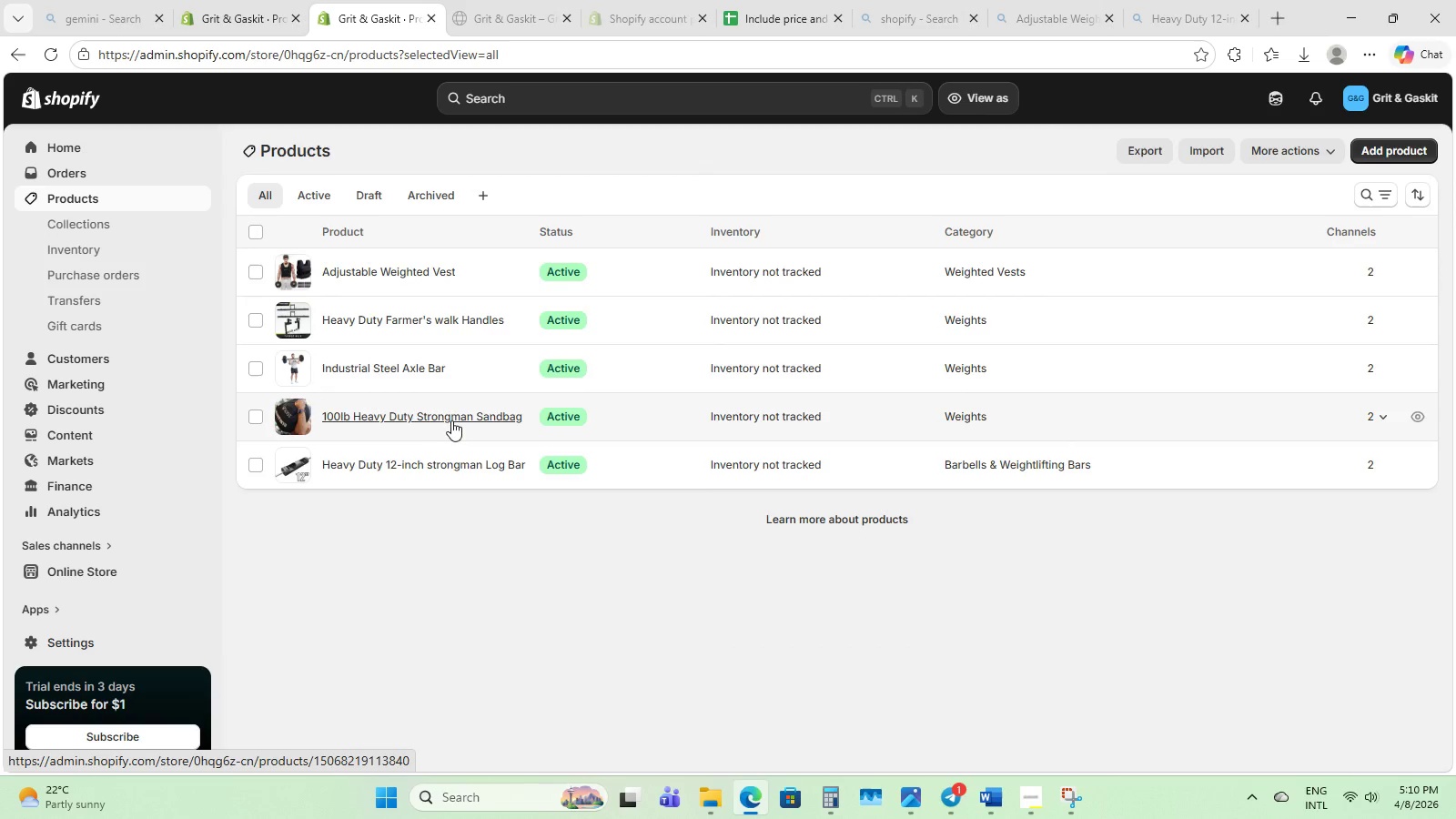 
left_click([386, 364])
 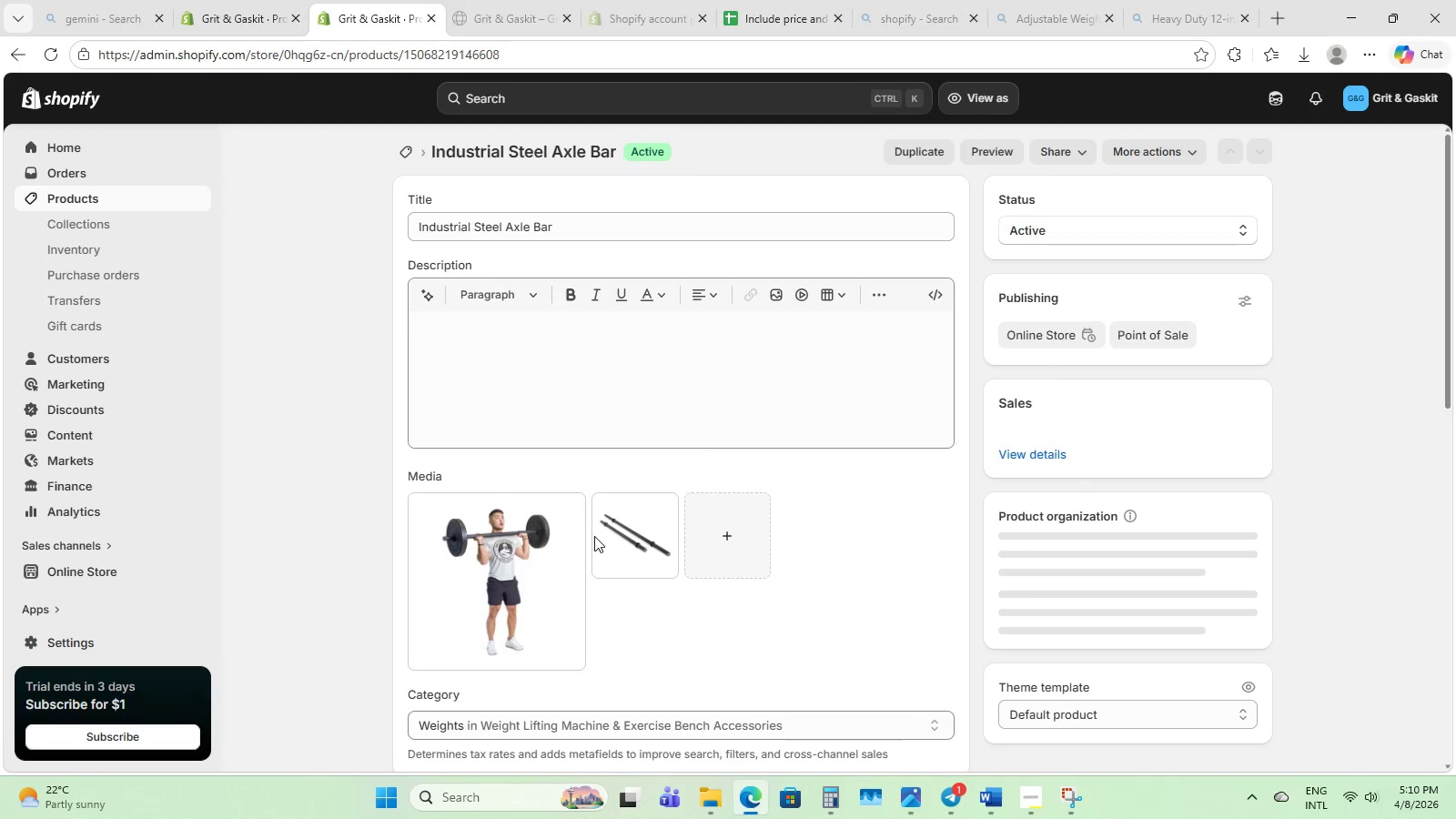 
scroll: coordinate [538, 615], scroll_direction: down, amount: 20.0
 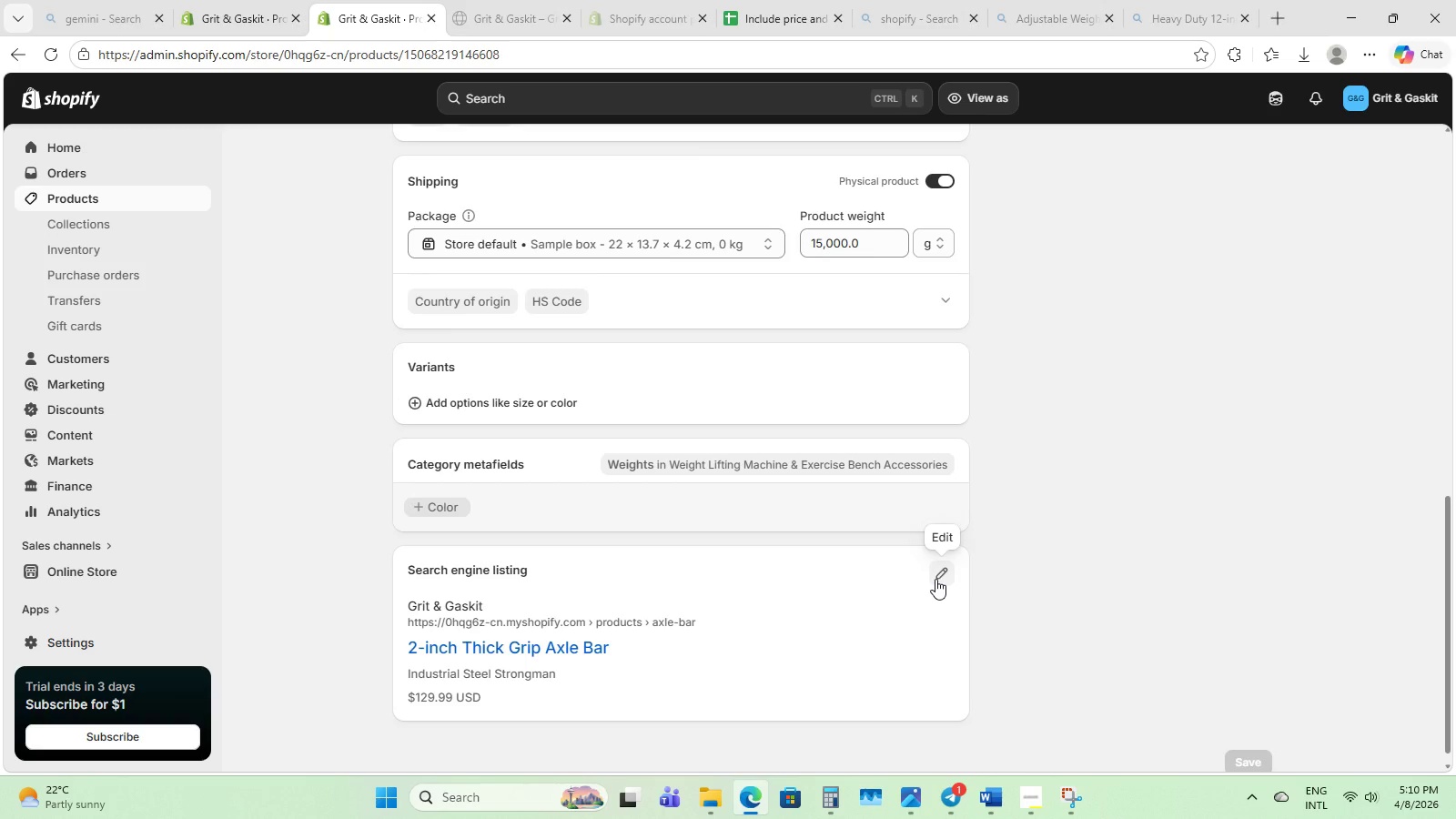 
wait(12.92)
 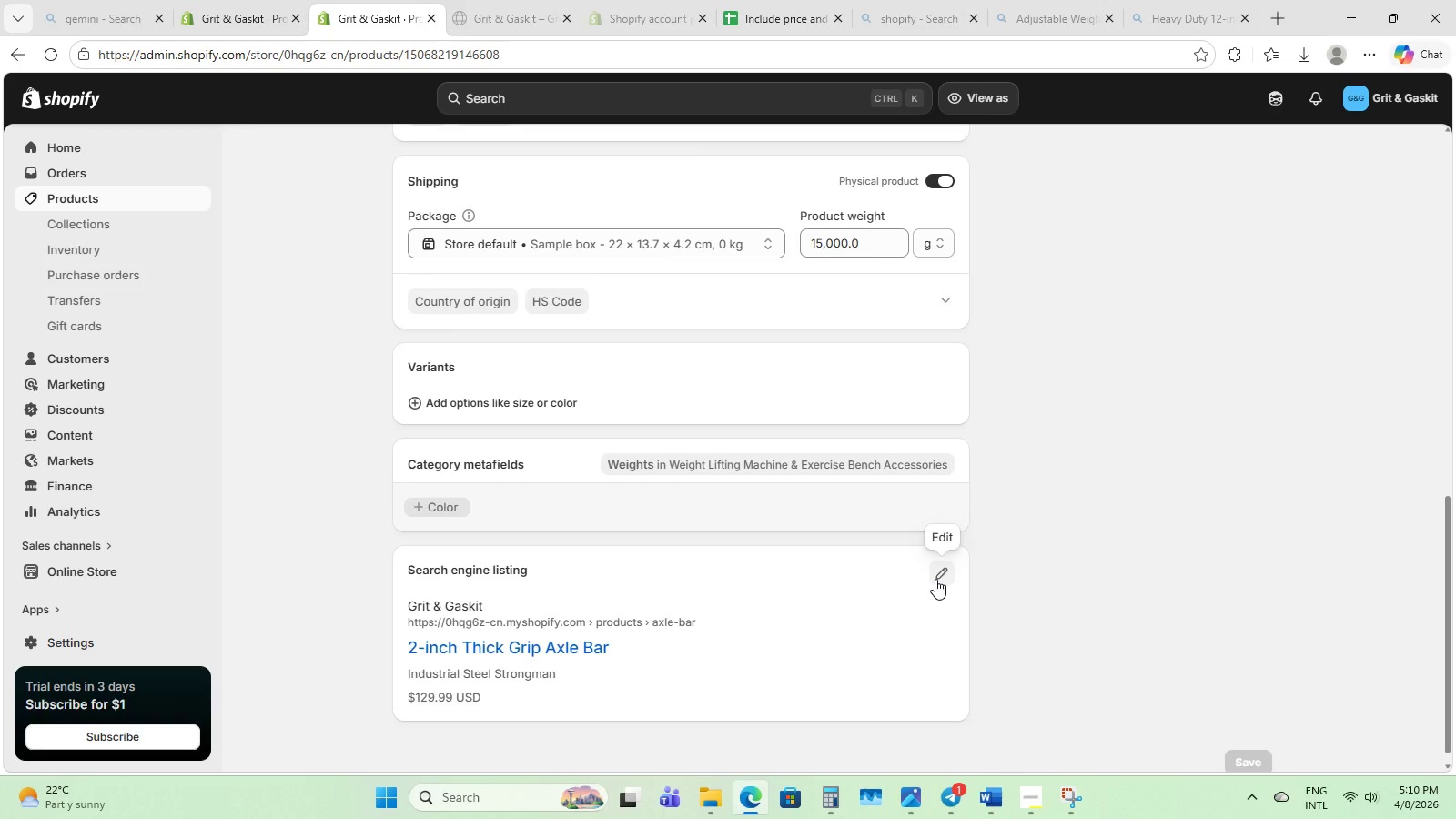 
left_click([935, 579])
 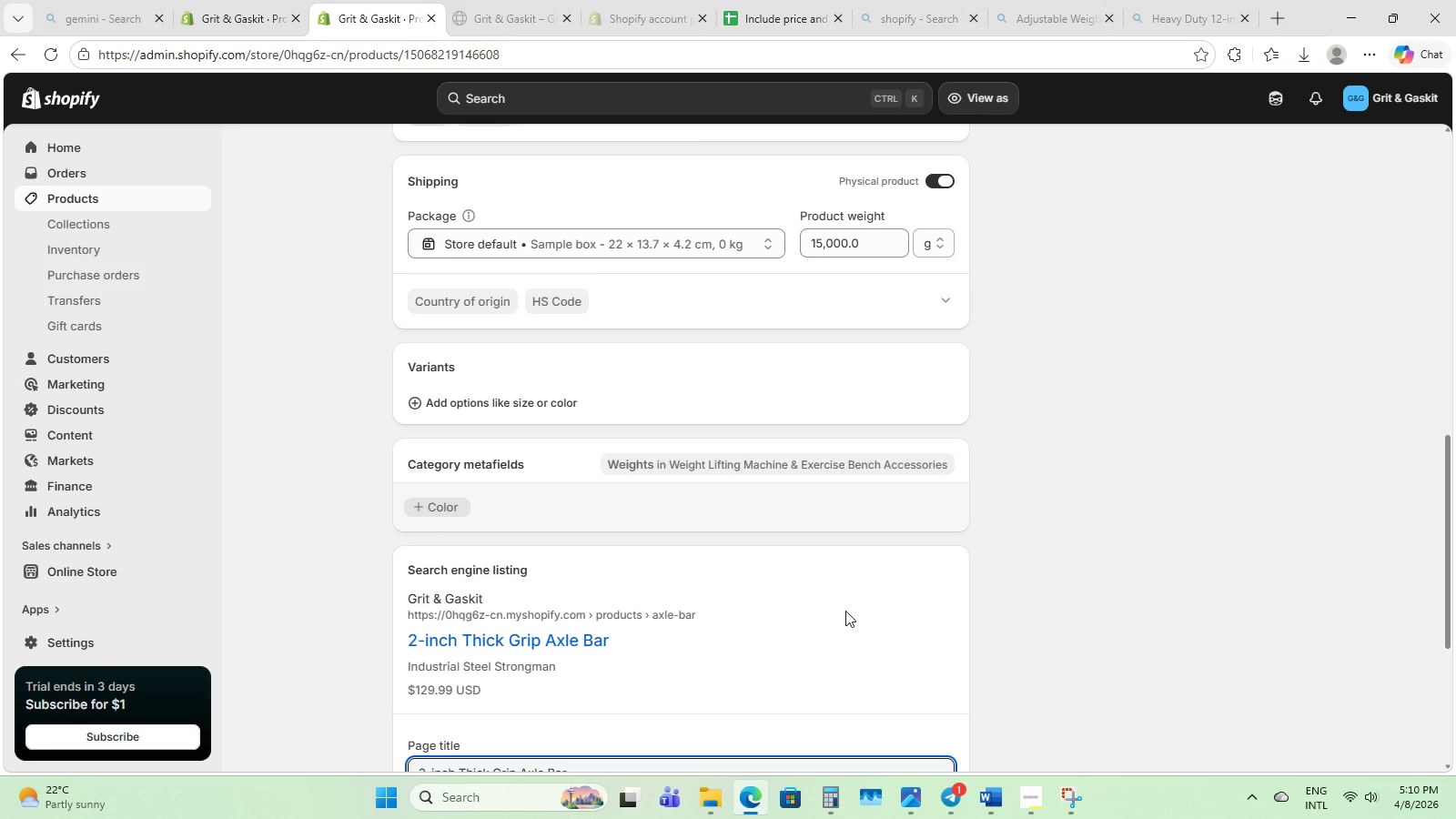 
scroll: coordinate [845, 611], scroll_direction: down, amount: 2.0
 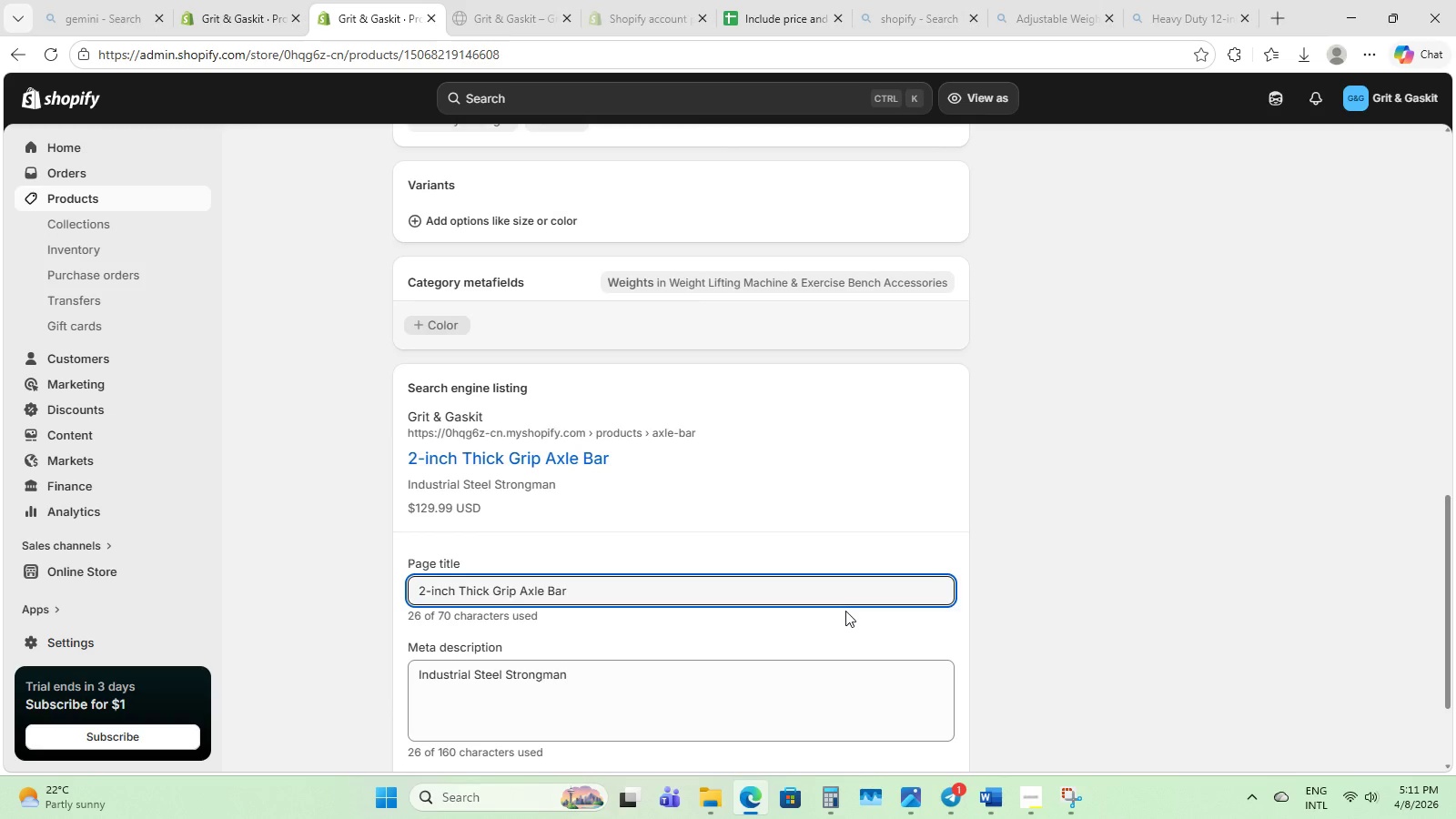 
wait(14.3)
 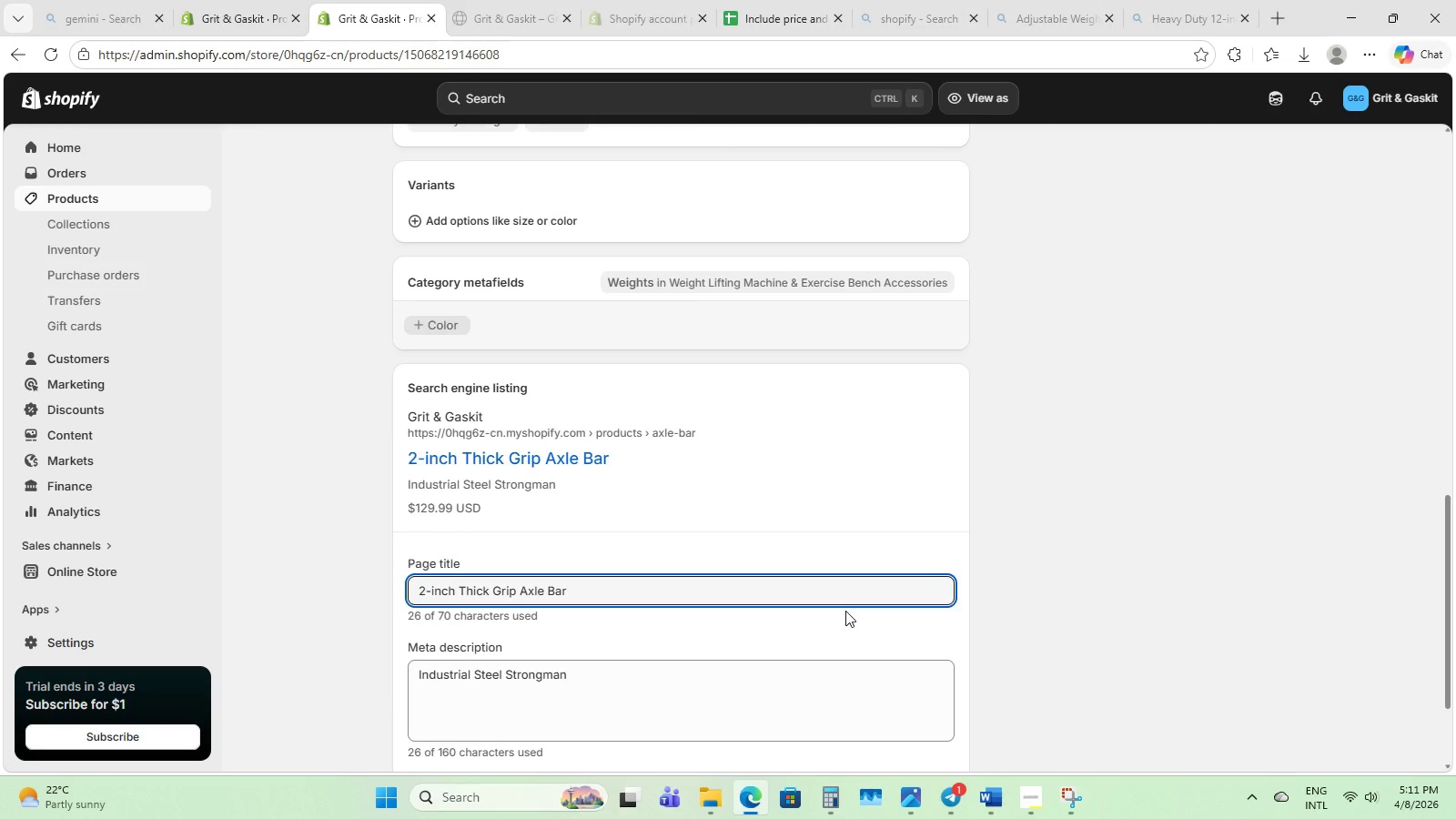 
left_click([1054, 576])
 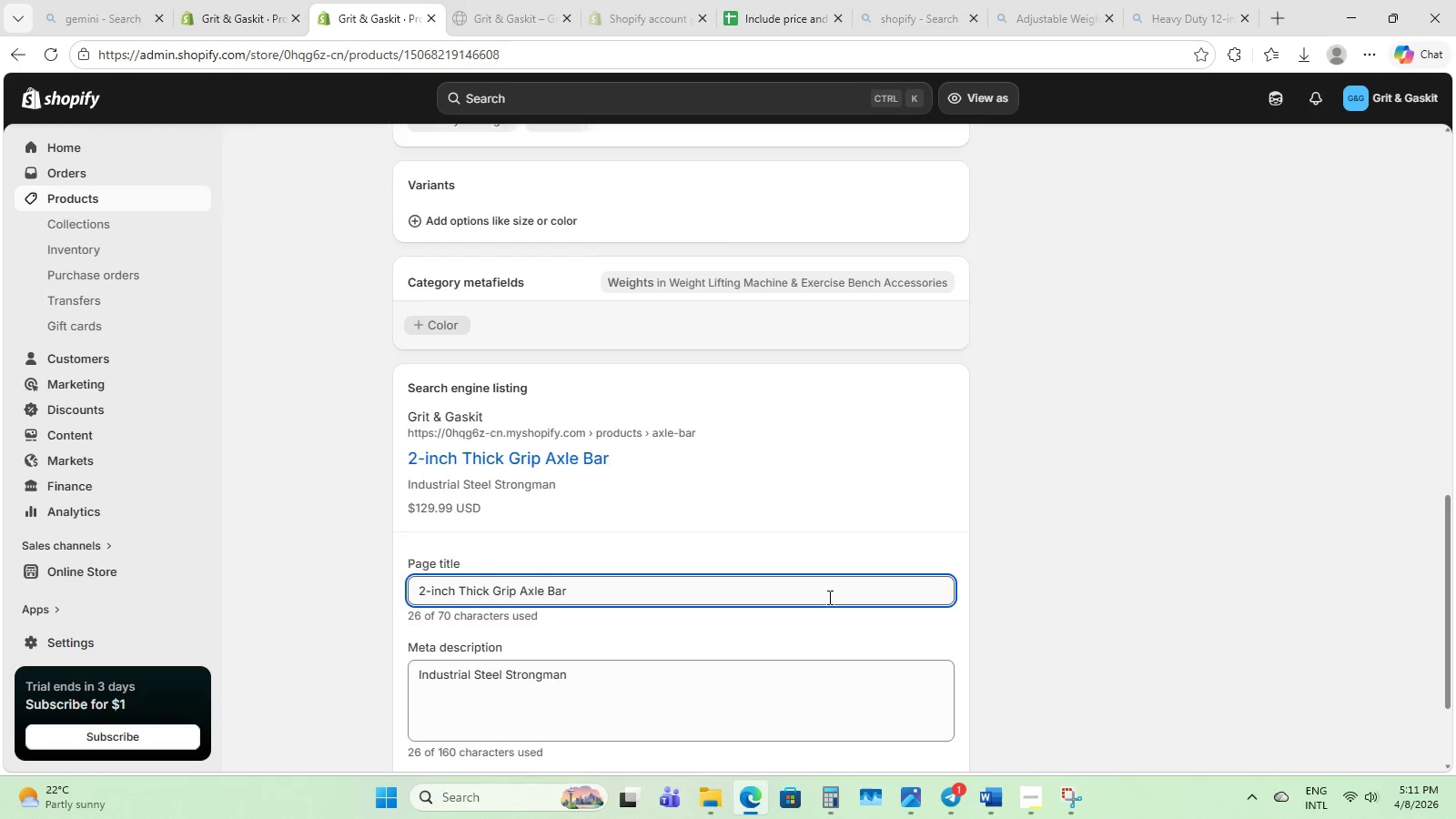 
scroll: coordinate [822, 595], scroll_direction: down, amount: 3.0
 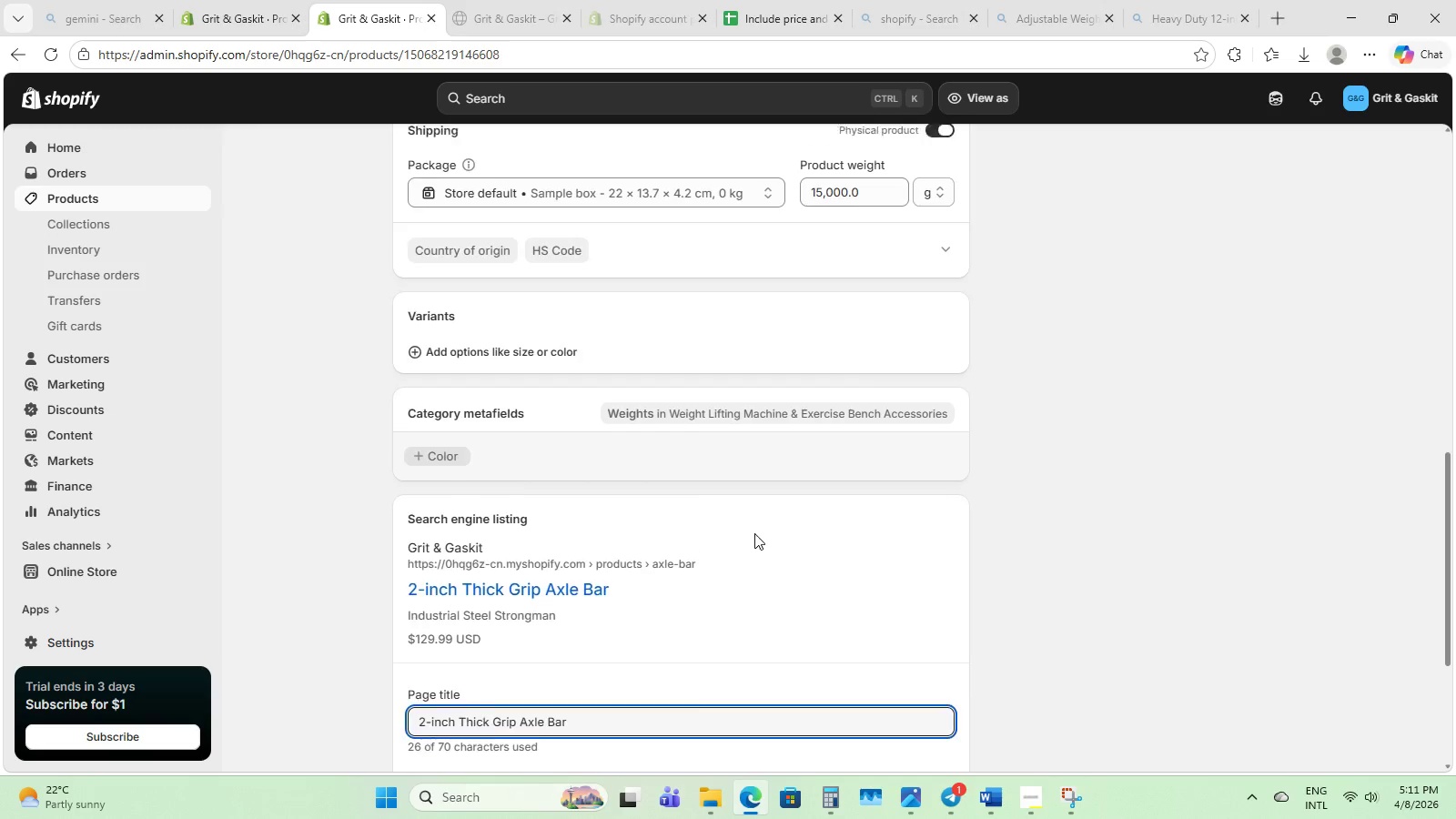 
scroll: coordinate [743, 520], scroll_direction: up, amount: 6.0
 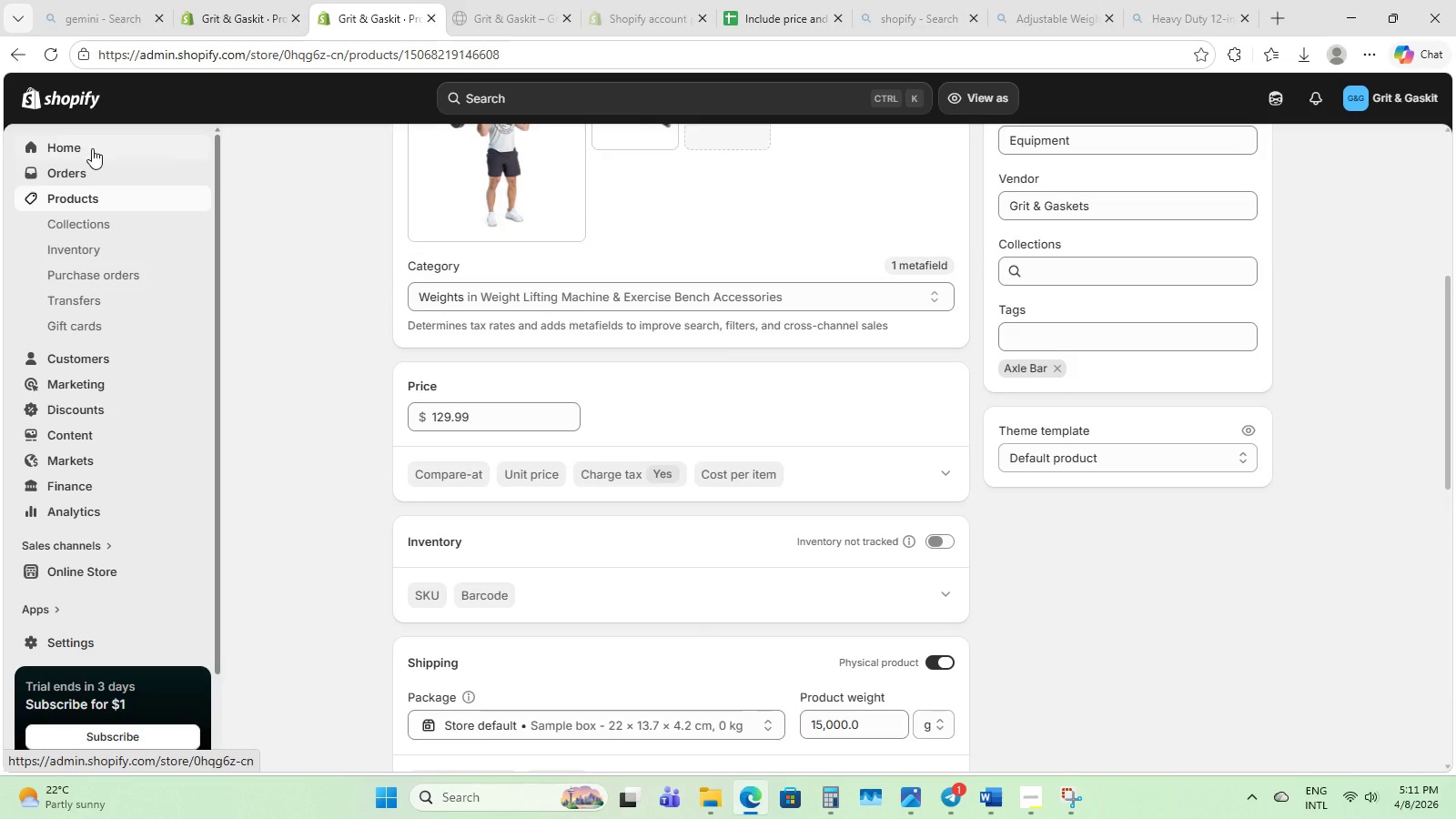 
left_click([92, 148])
 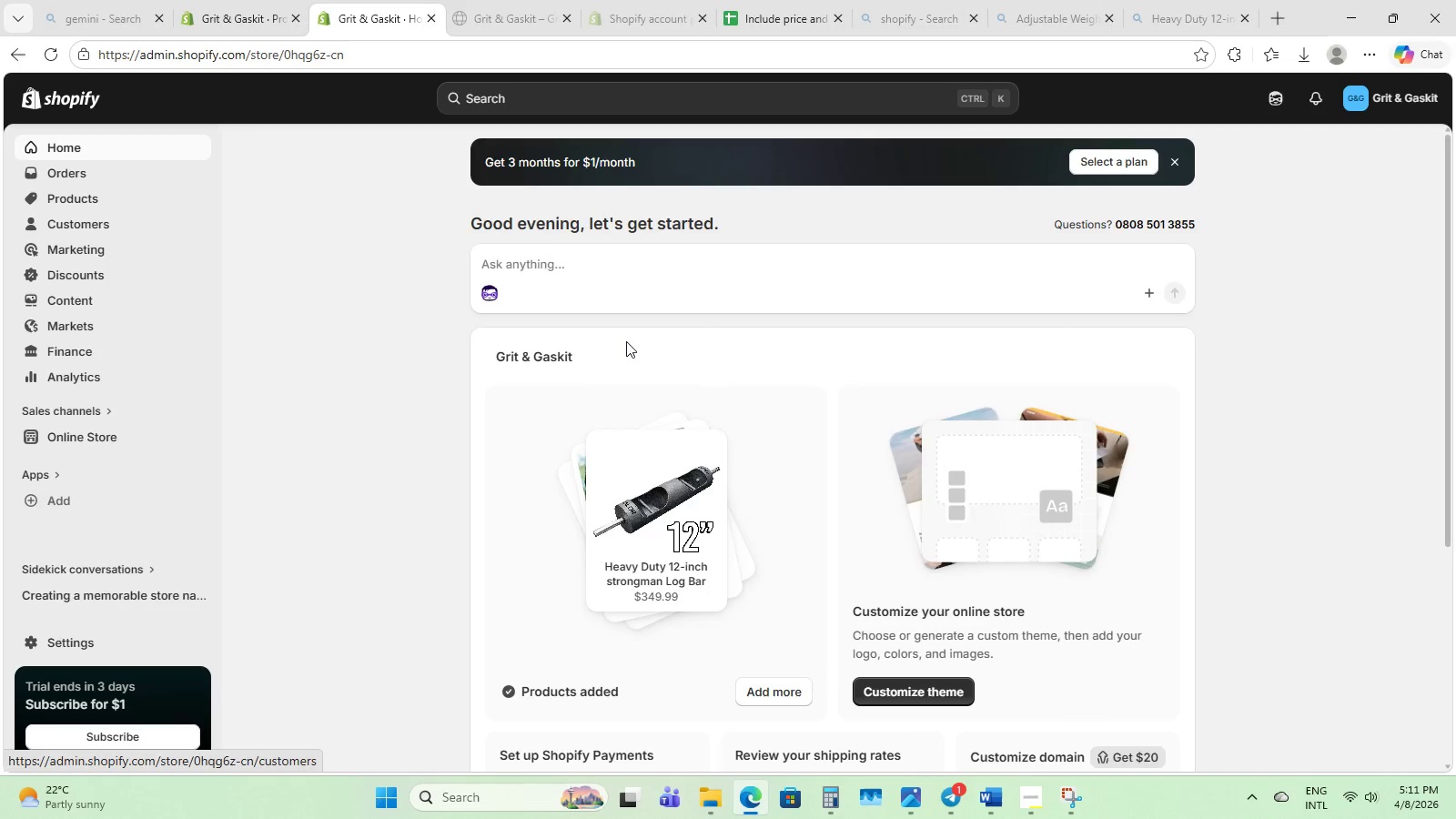 
scroll: coordinate [723, 432], scroll_direction: up, amount: 1.0
 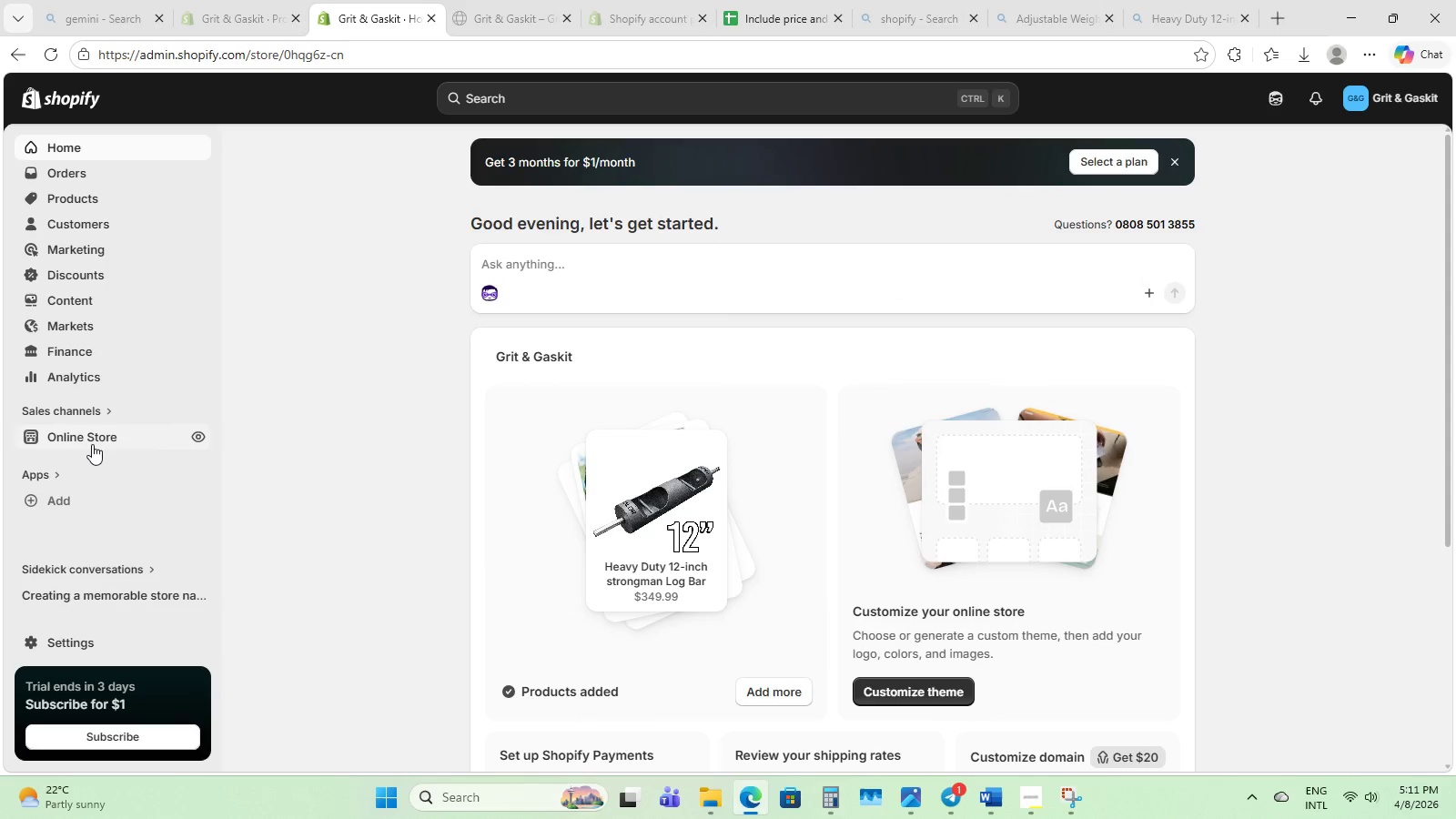 
left_click([92, 444])
 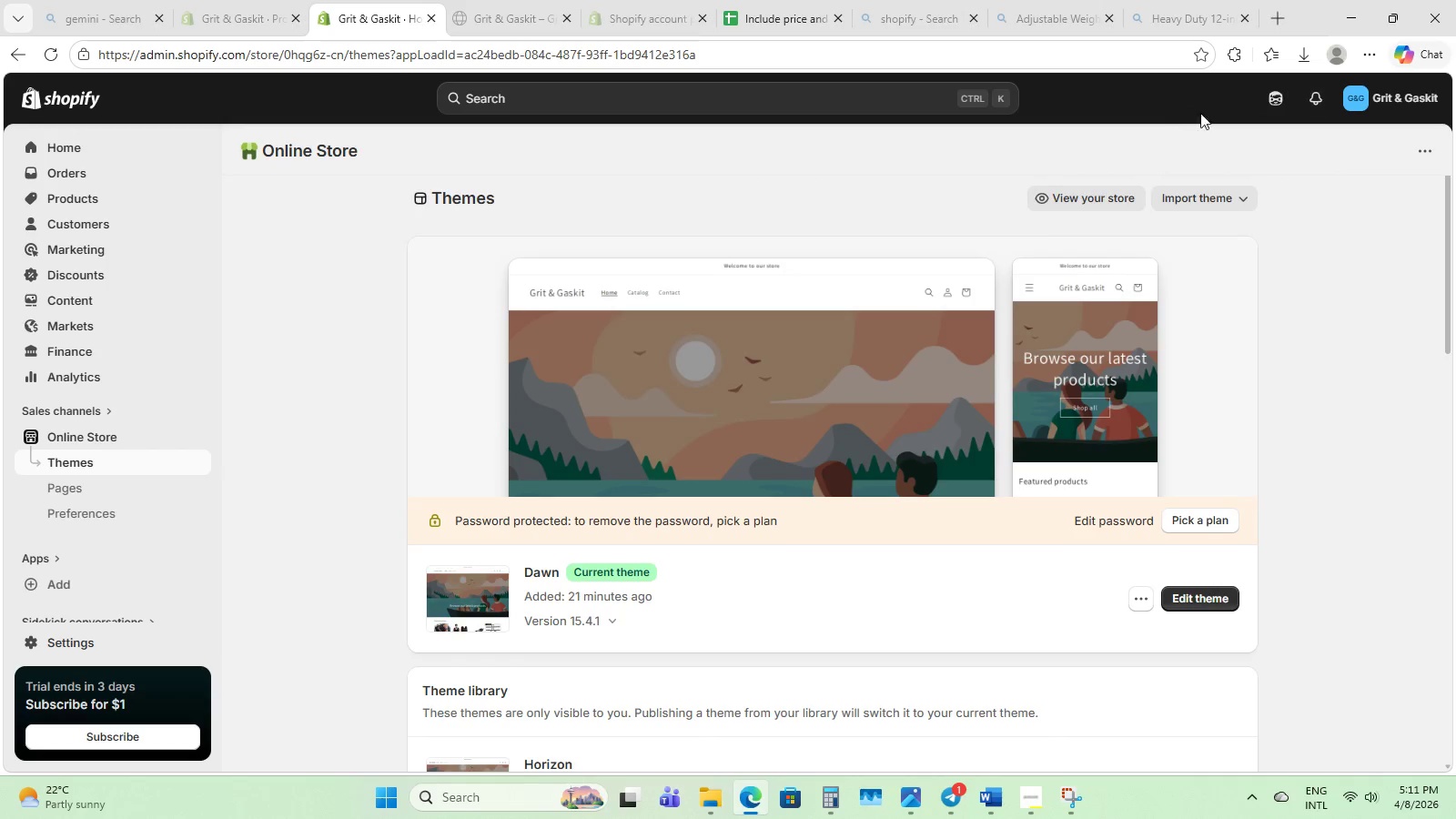 
wait(5.47)
 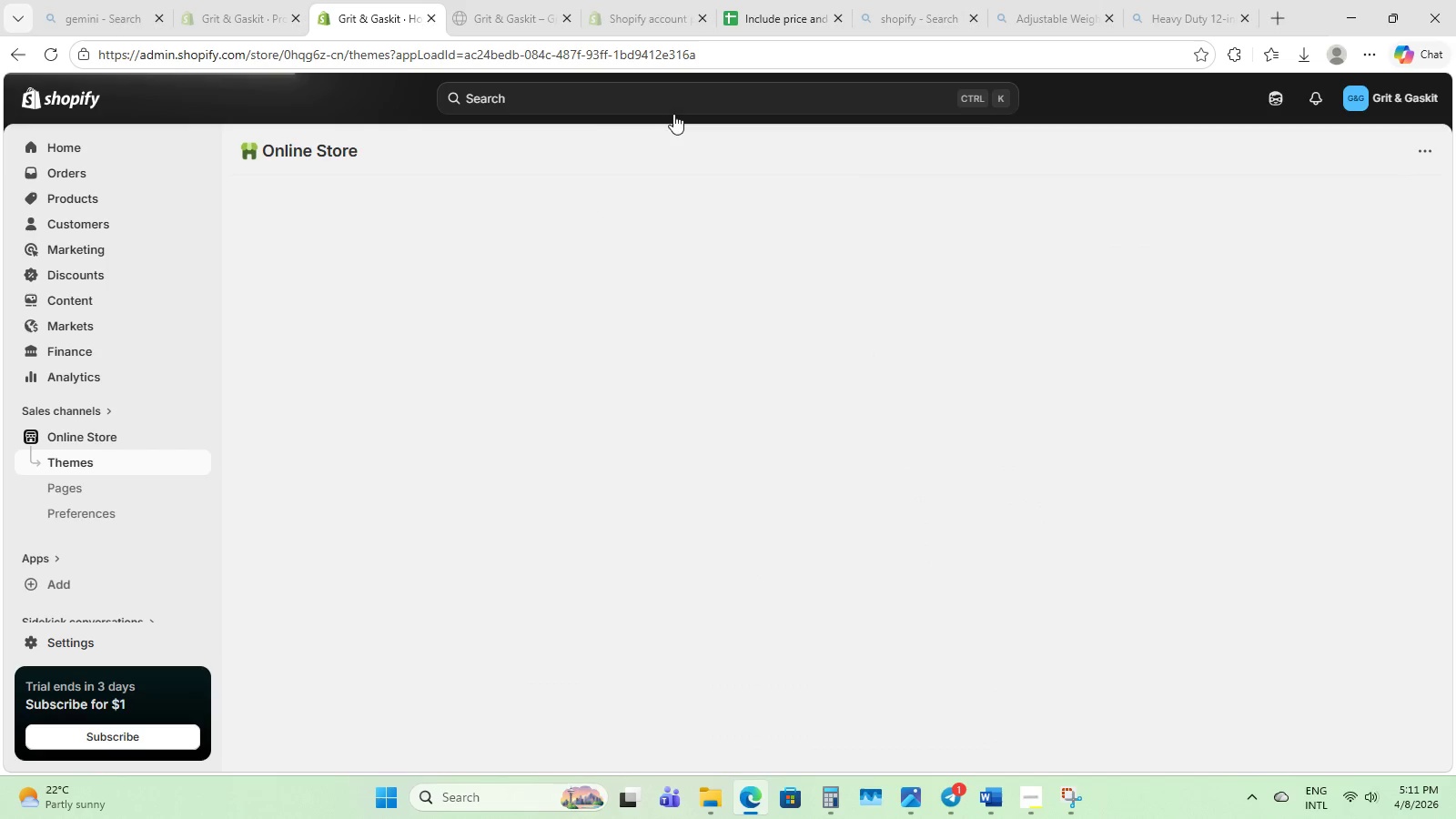 
left_click([1072, 192])
 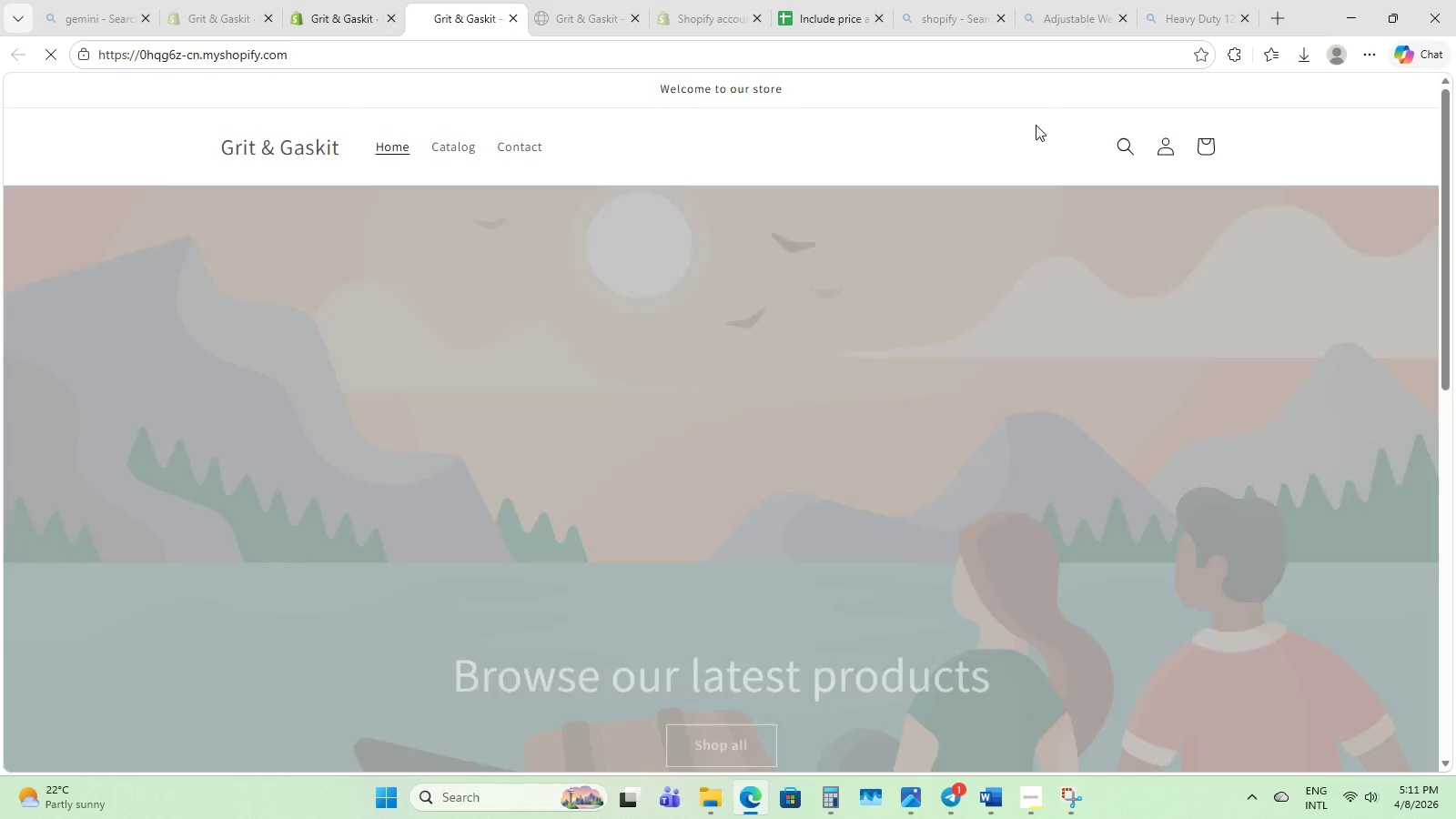 
wait(6.45)
 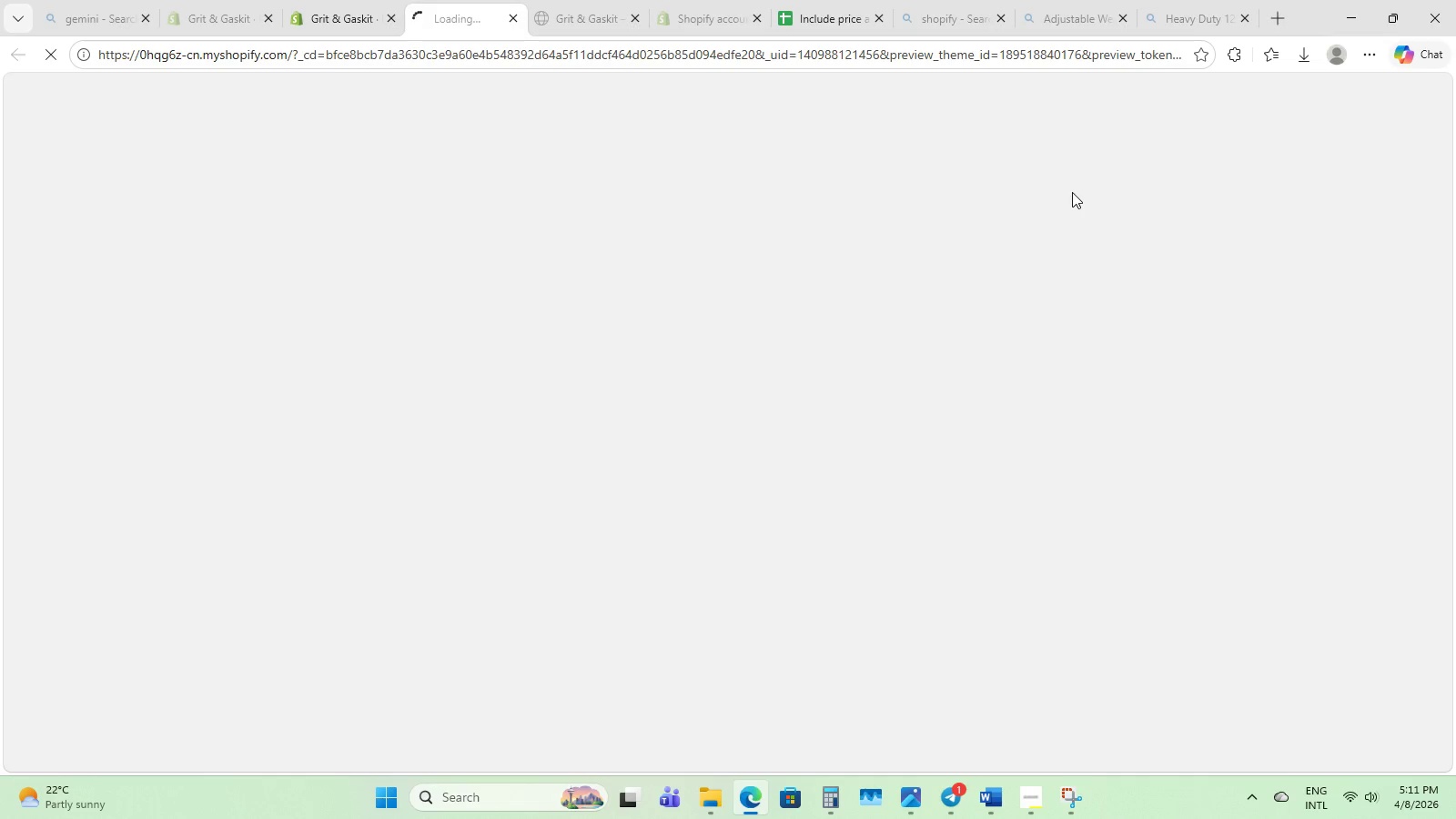 
scroll: coordinate [679, 257], scroll_direction: down, amount: 7.0
 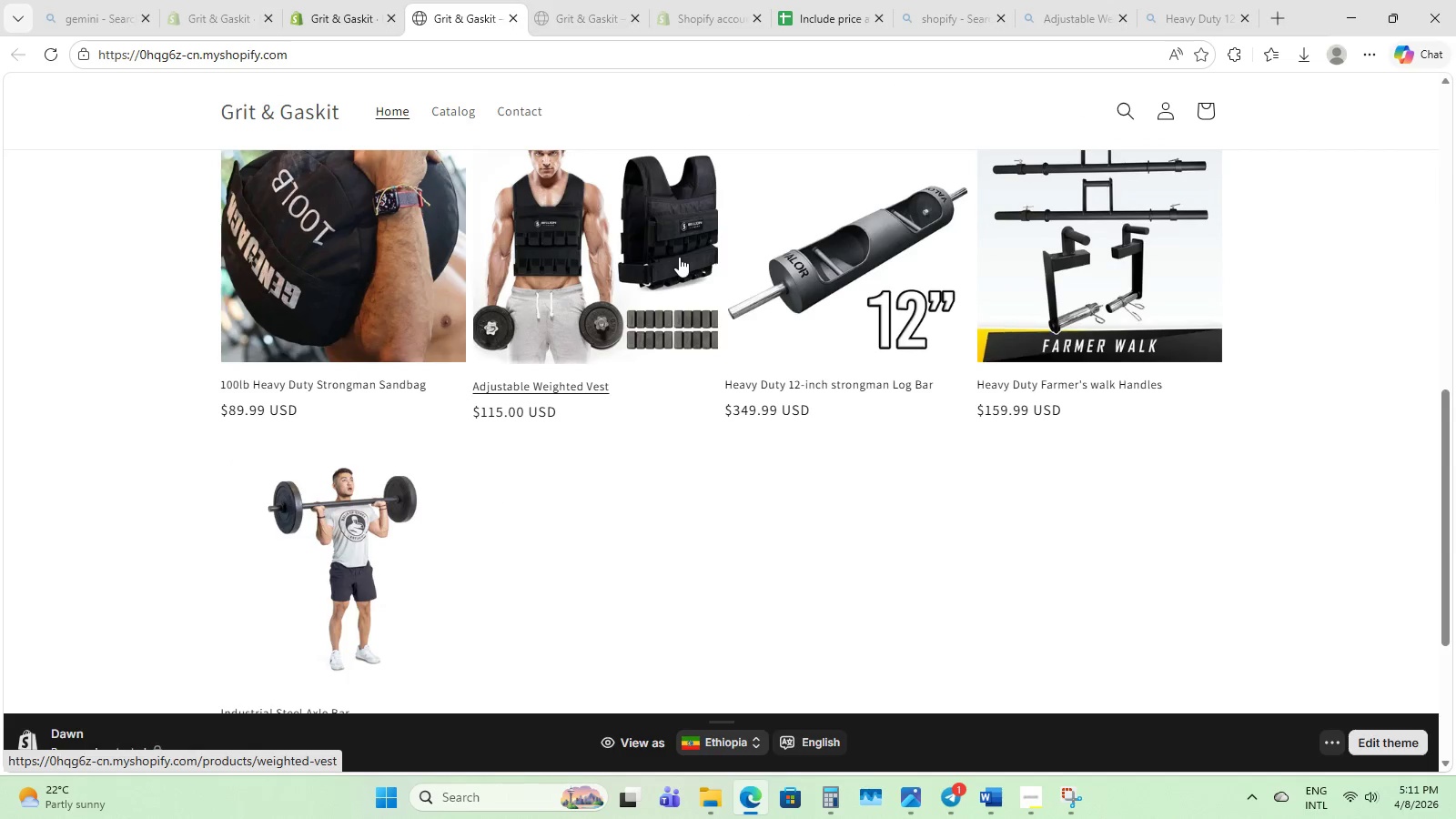 
scroll: coordinate [679, 257], scroll_direction: up, amount: 11.0
 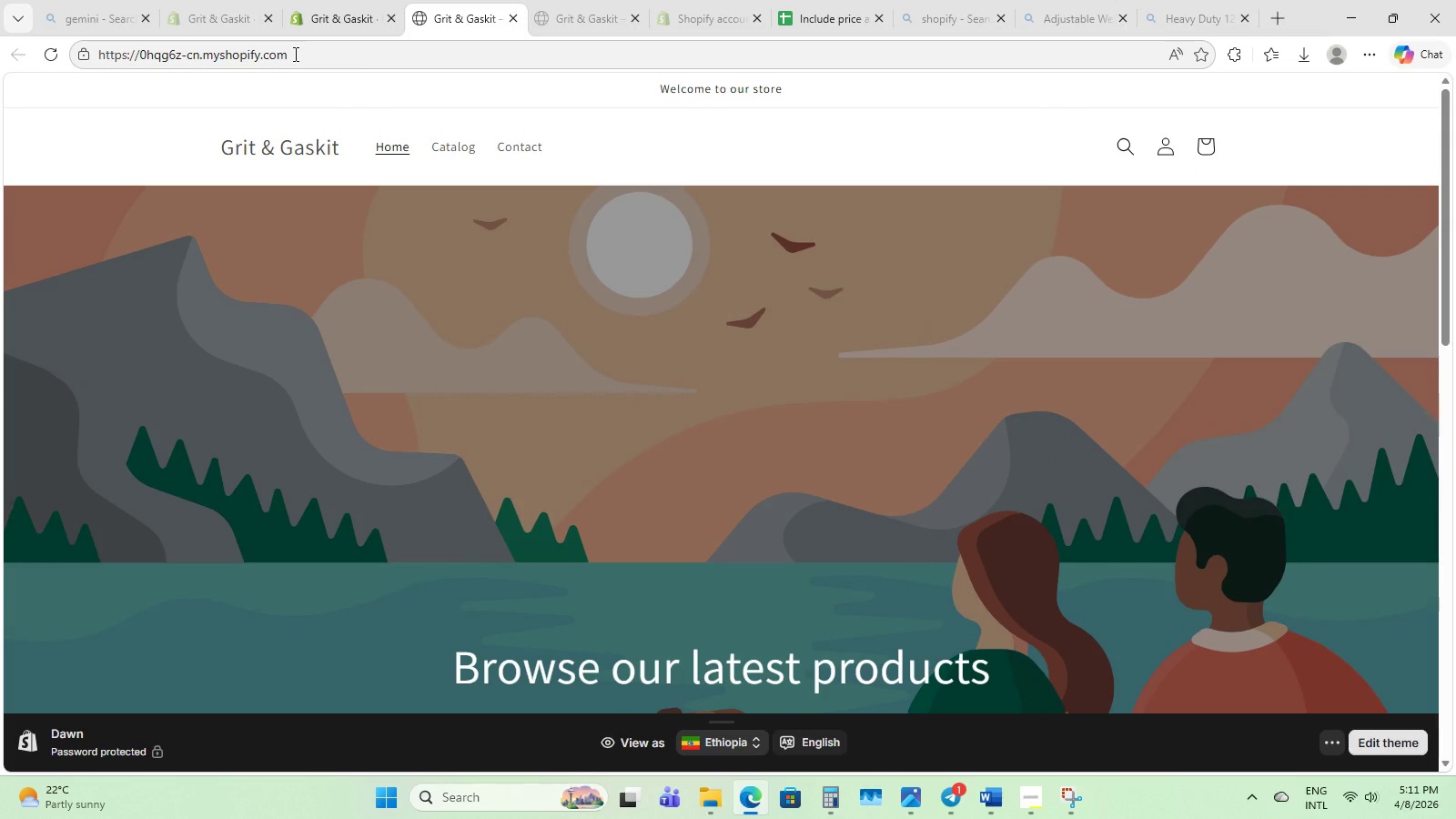 
wait(7.81)
 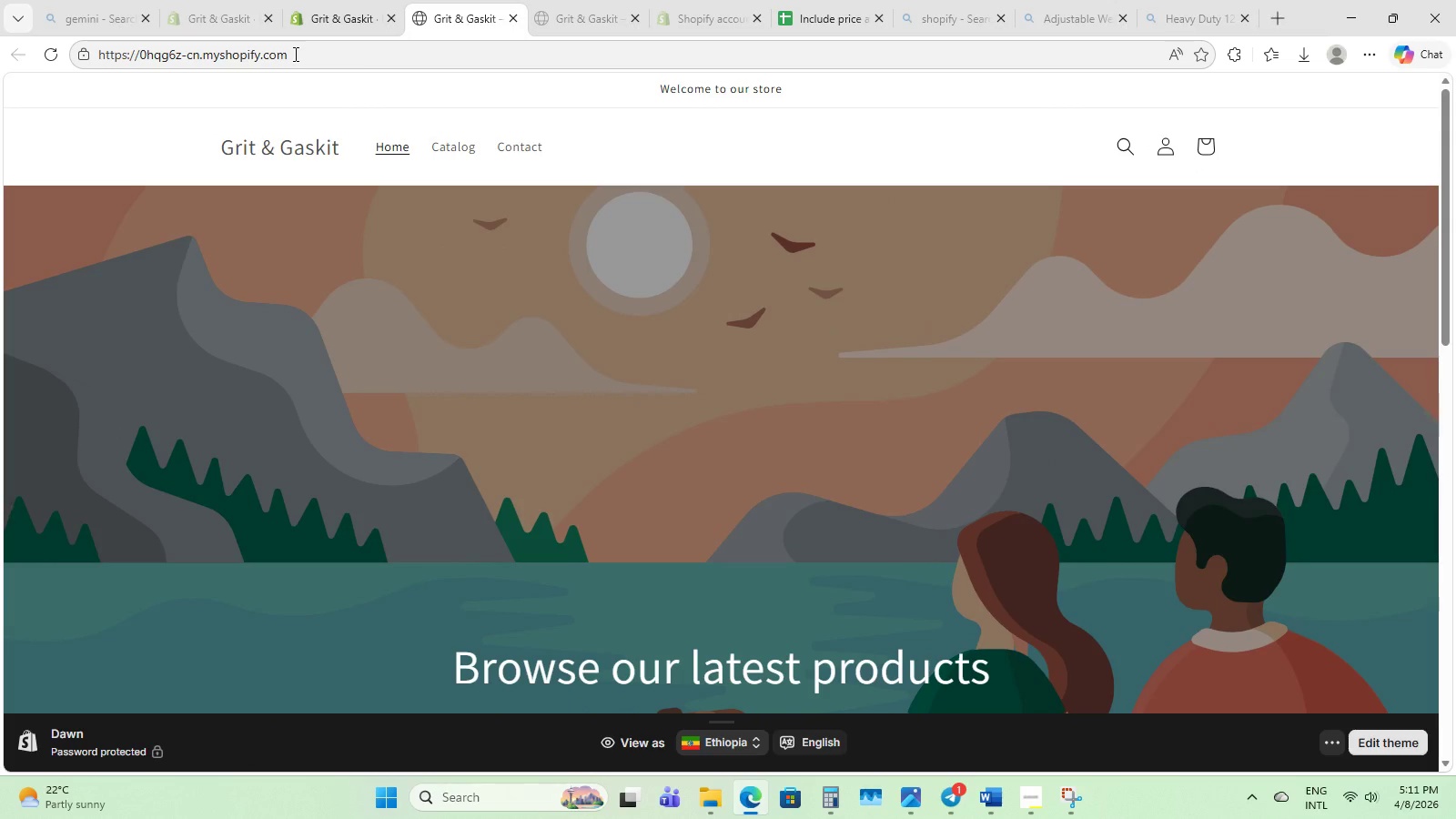 
left_click([325, 12])
 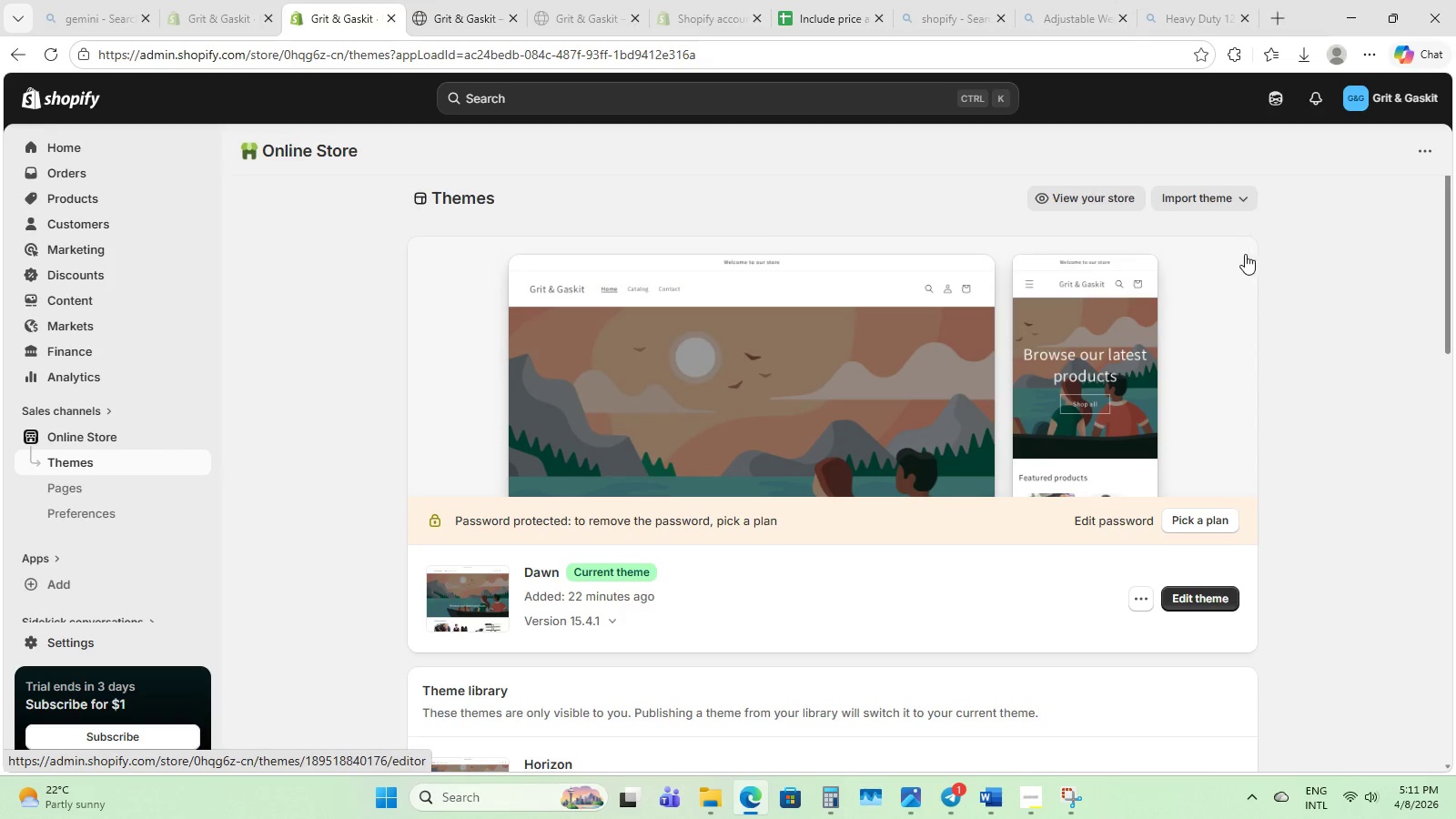 
scroll: coordinate [1150, 440], scroll_direction: down, amount: 8.0
 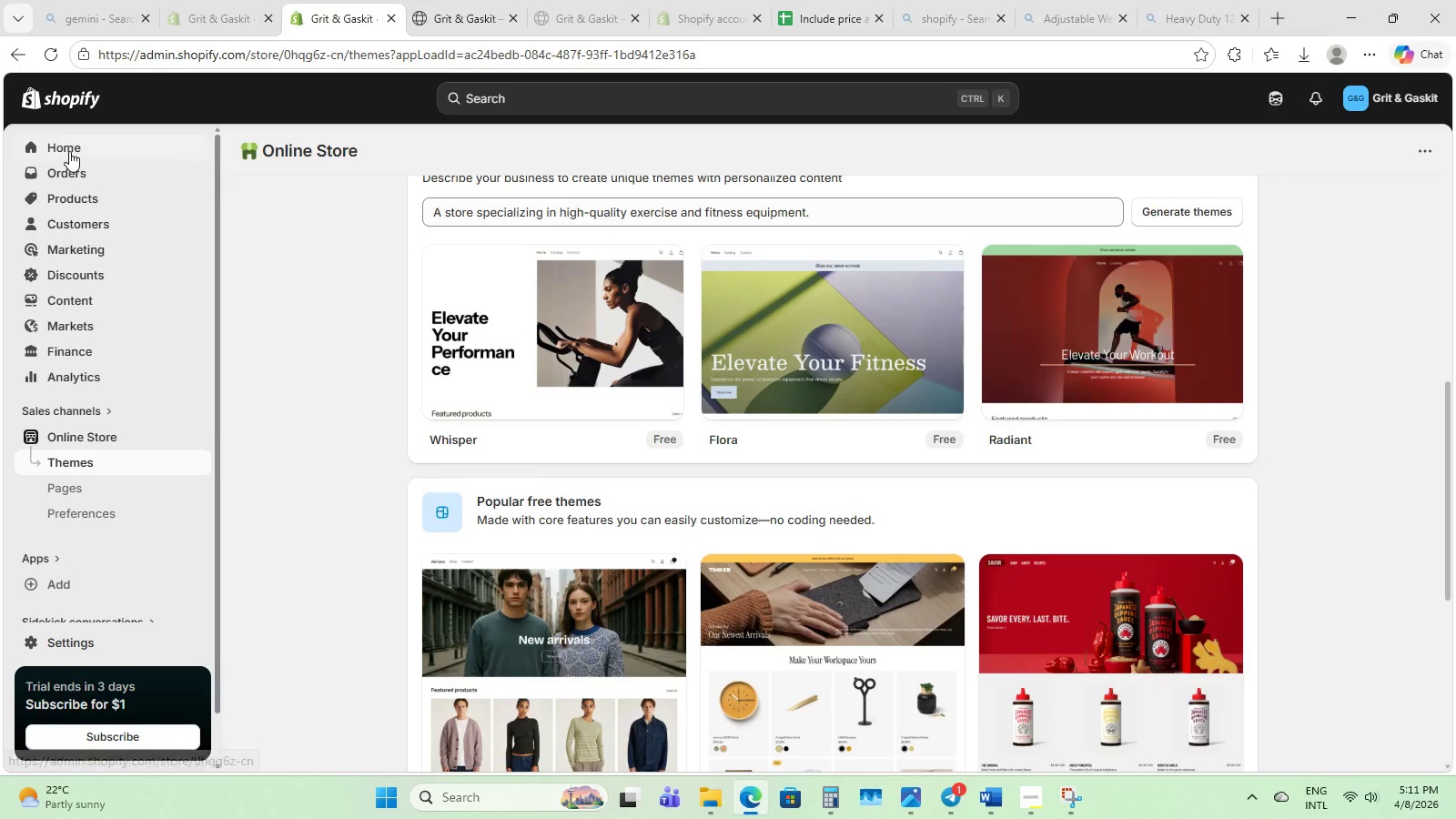 
left_click([69, 150])
 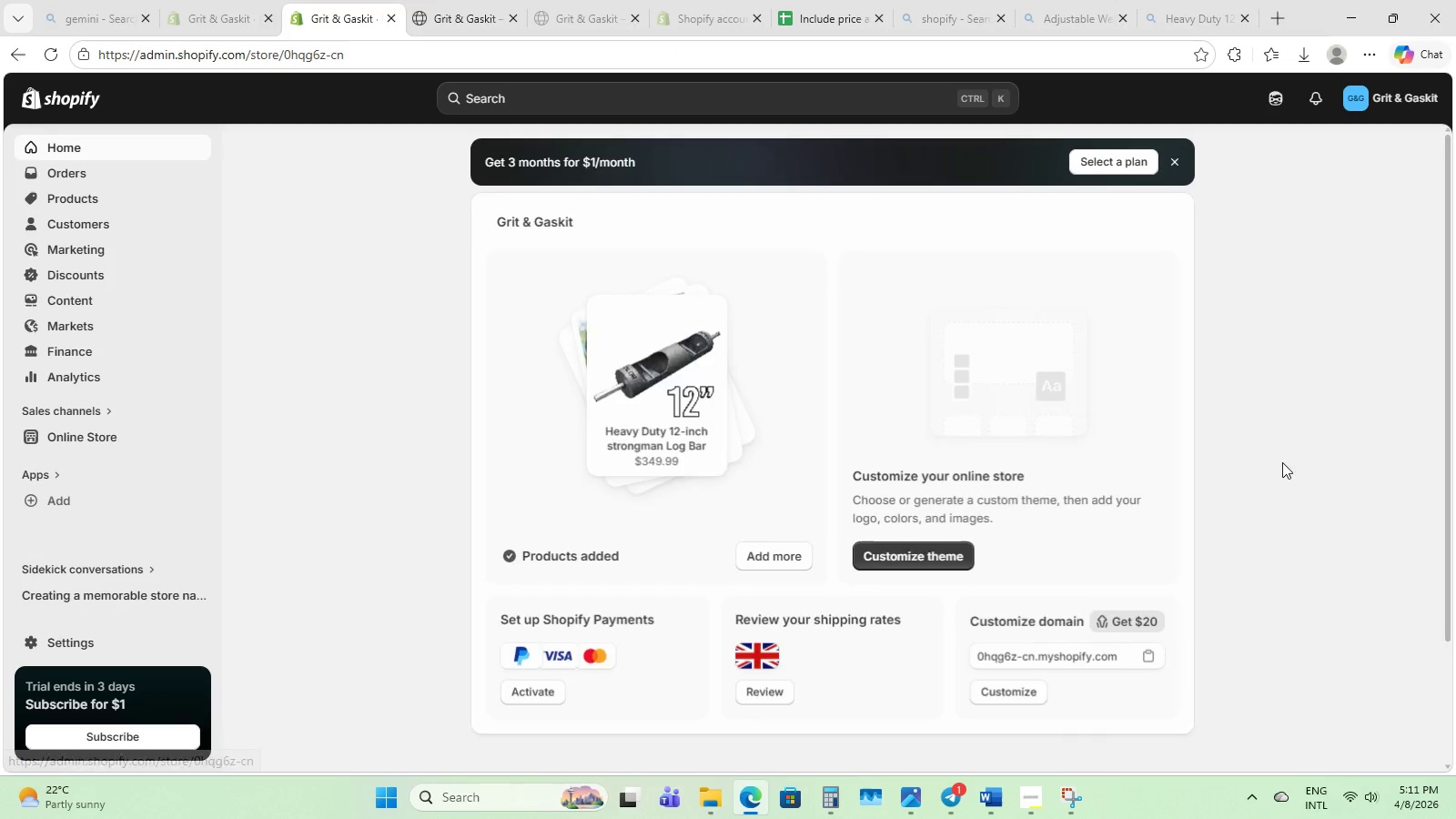 
scroll: coordinate [1285, 487], scroll_direction: down, amount: 6.0
 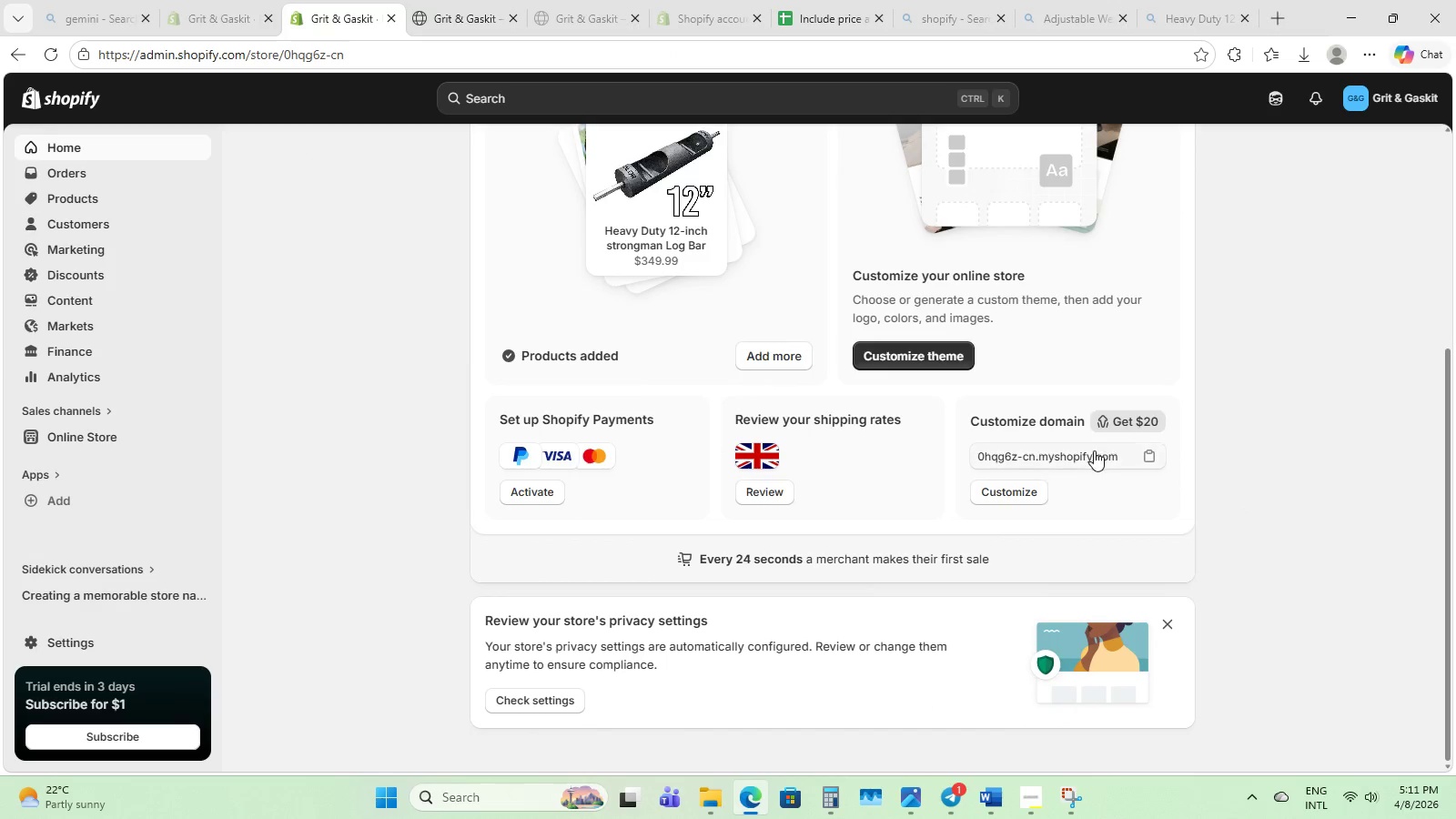 
left_click([1045, 482])
 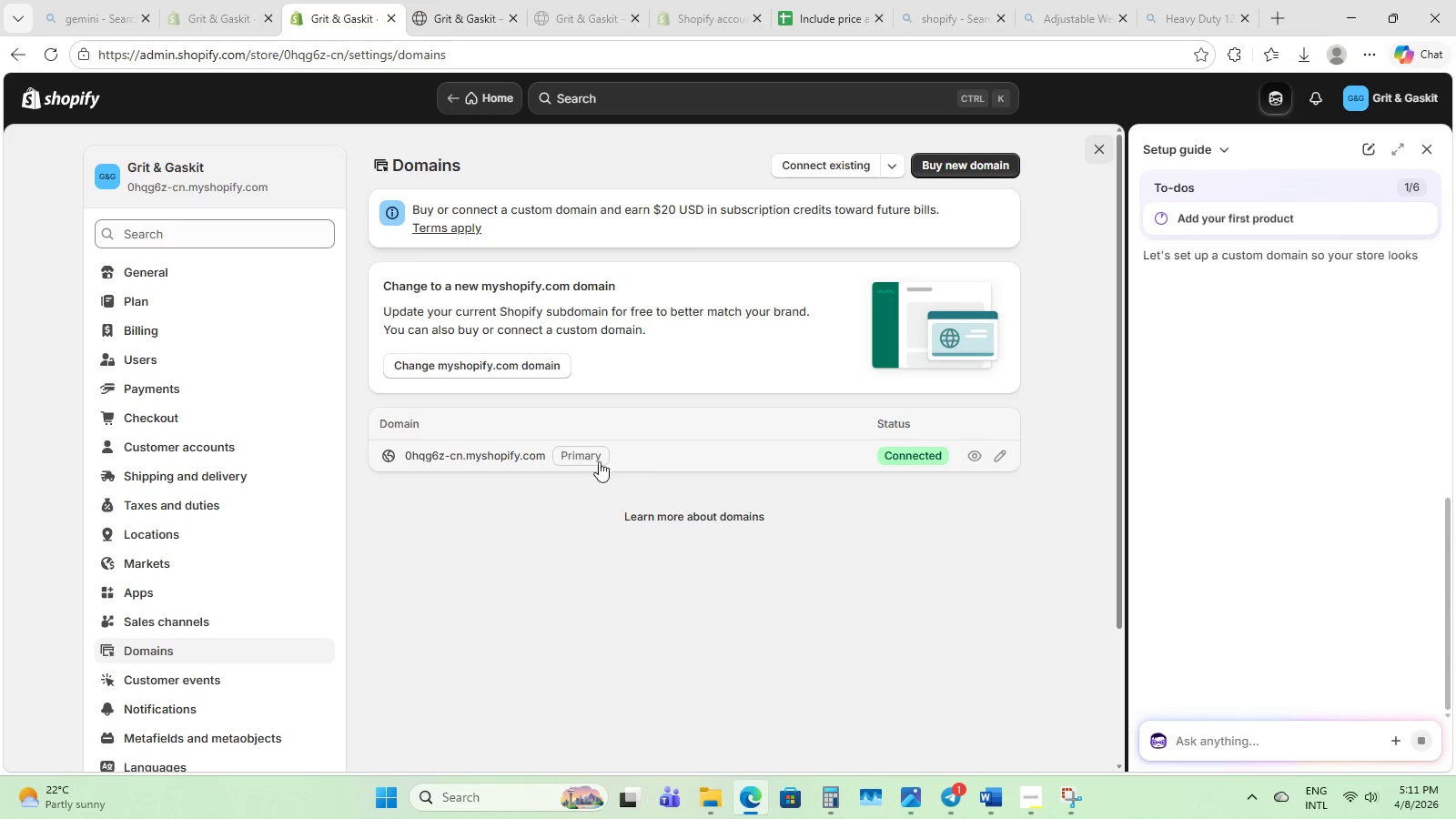 
wait(5.22)
 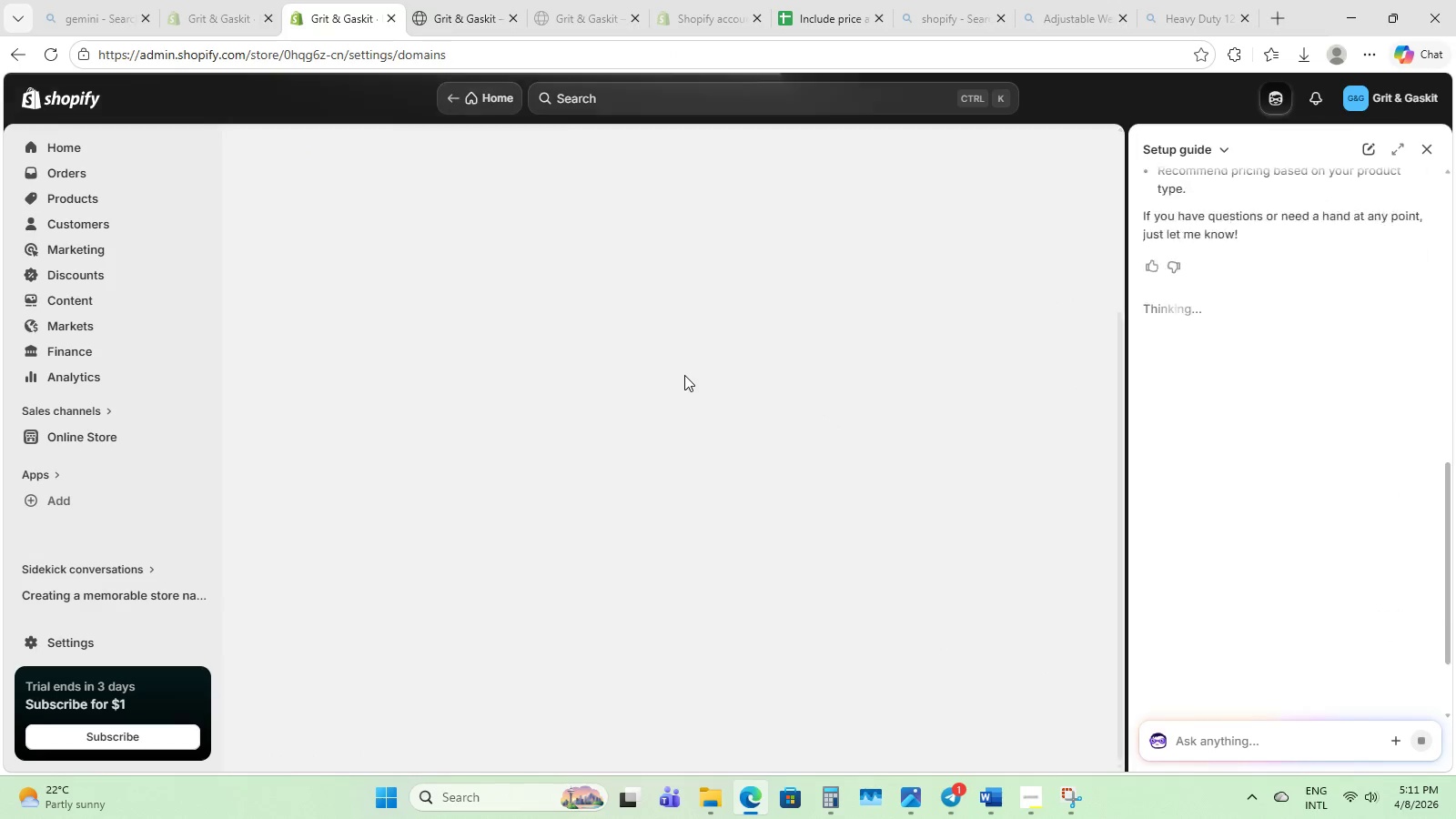 
left_click([1004, 451])
 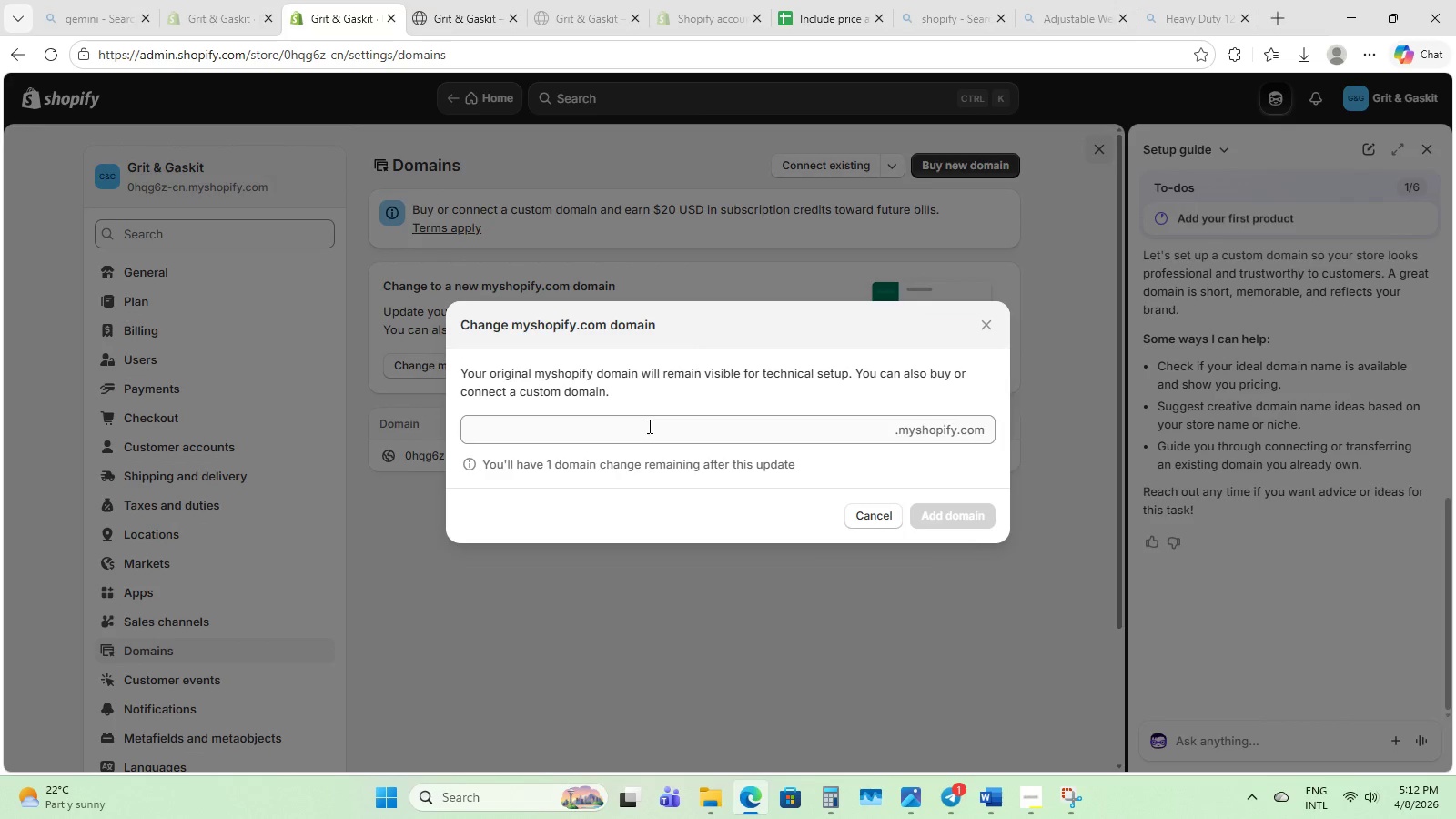 
left_click([648, 426])
 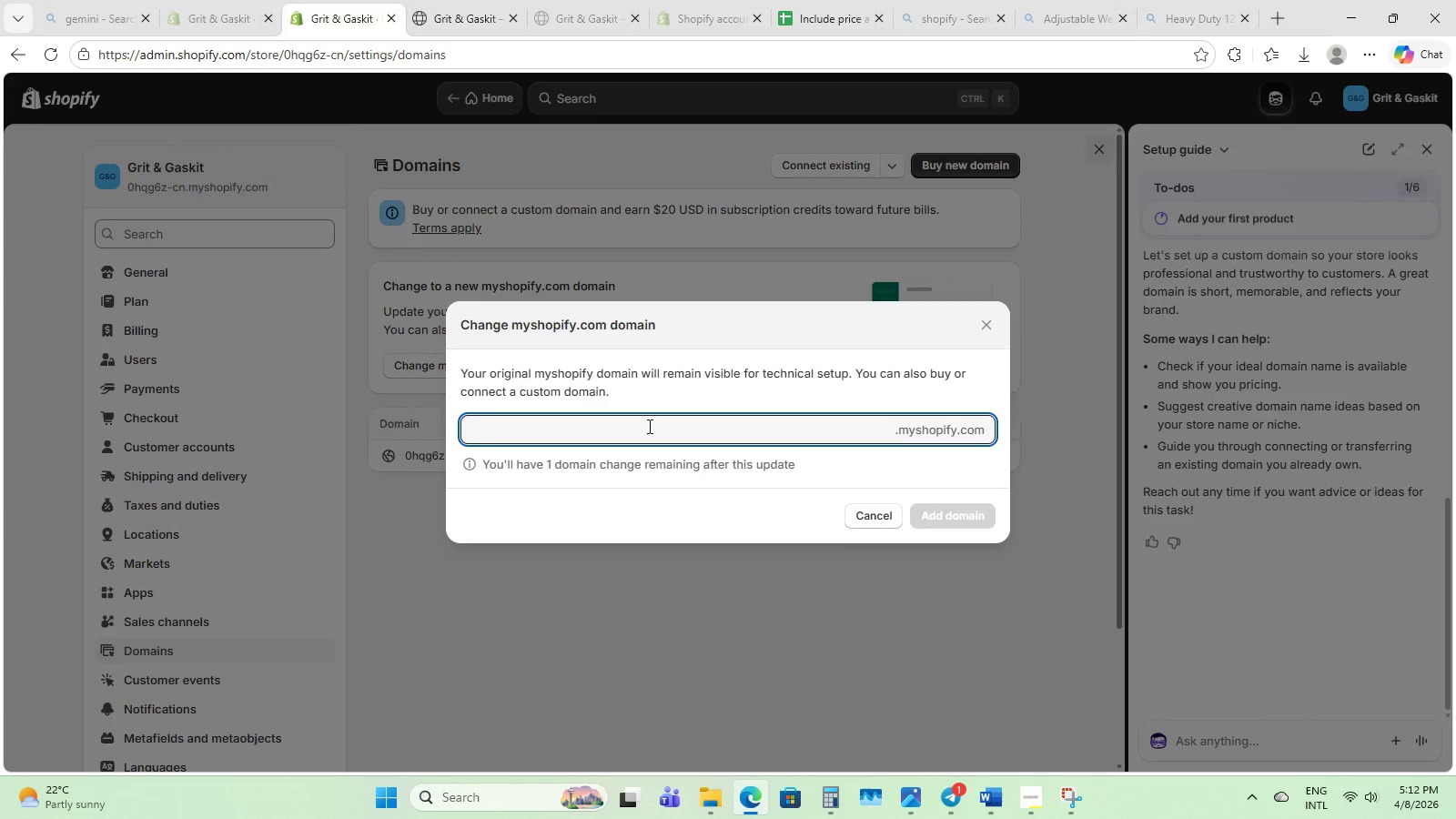 
type(Grit)
 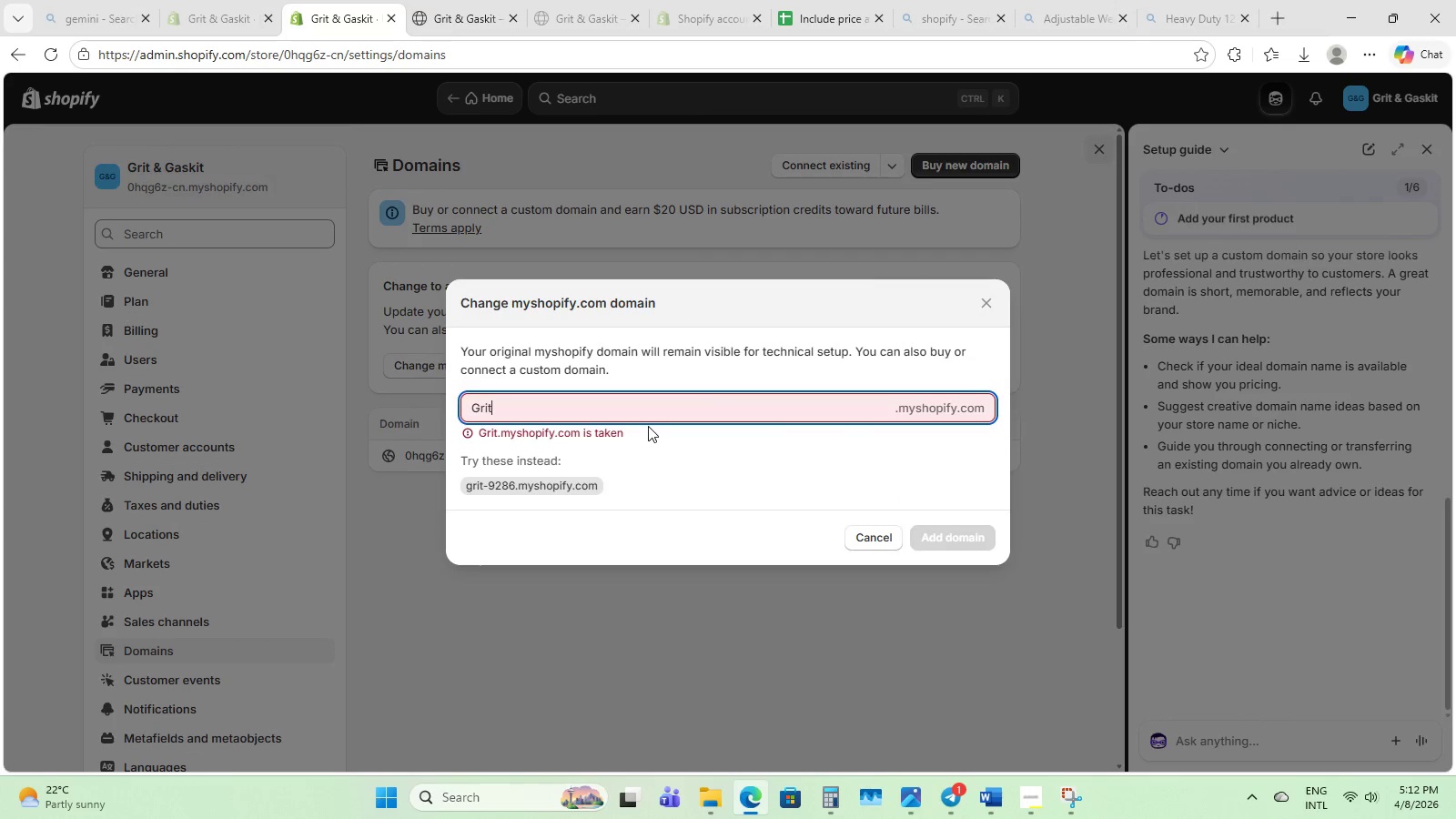 
type(andgaskit)
 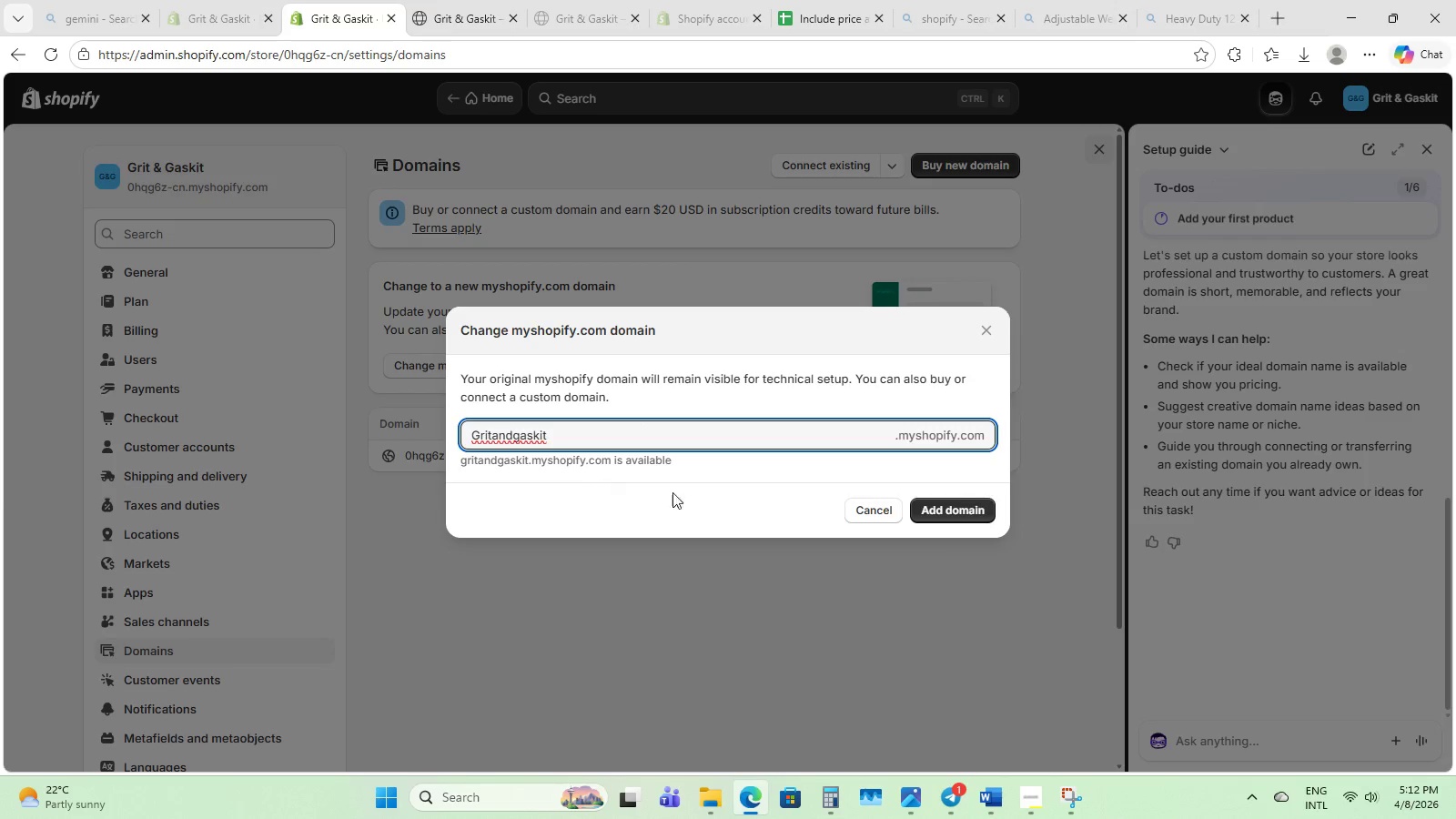 
left_click([973, 519])
 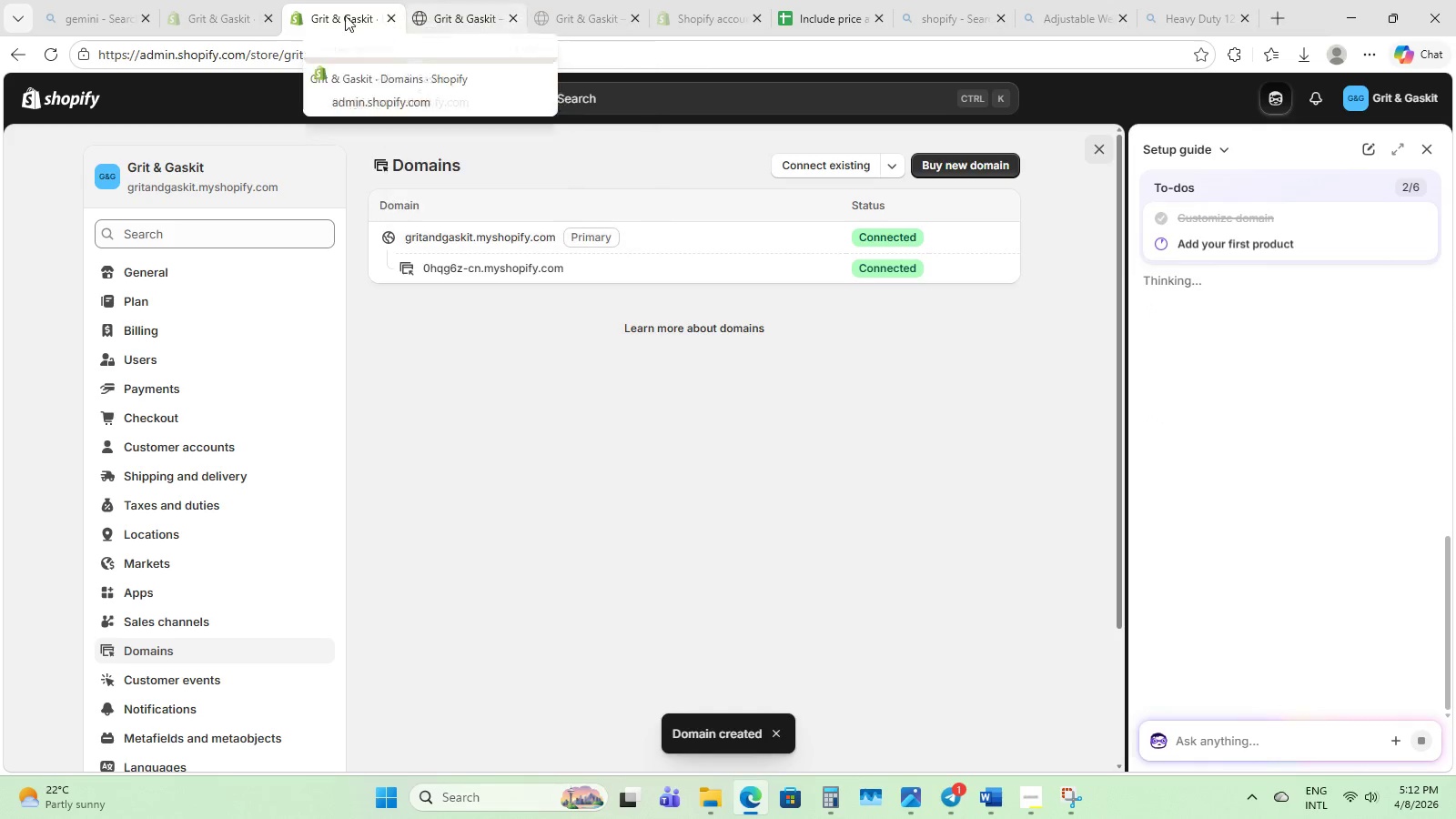 
wait(5.47)
 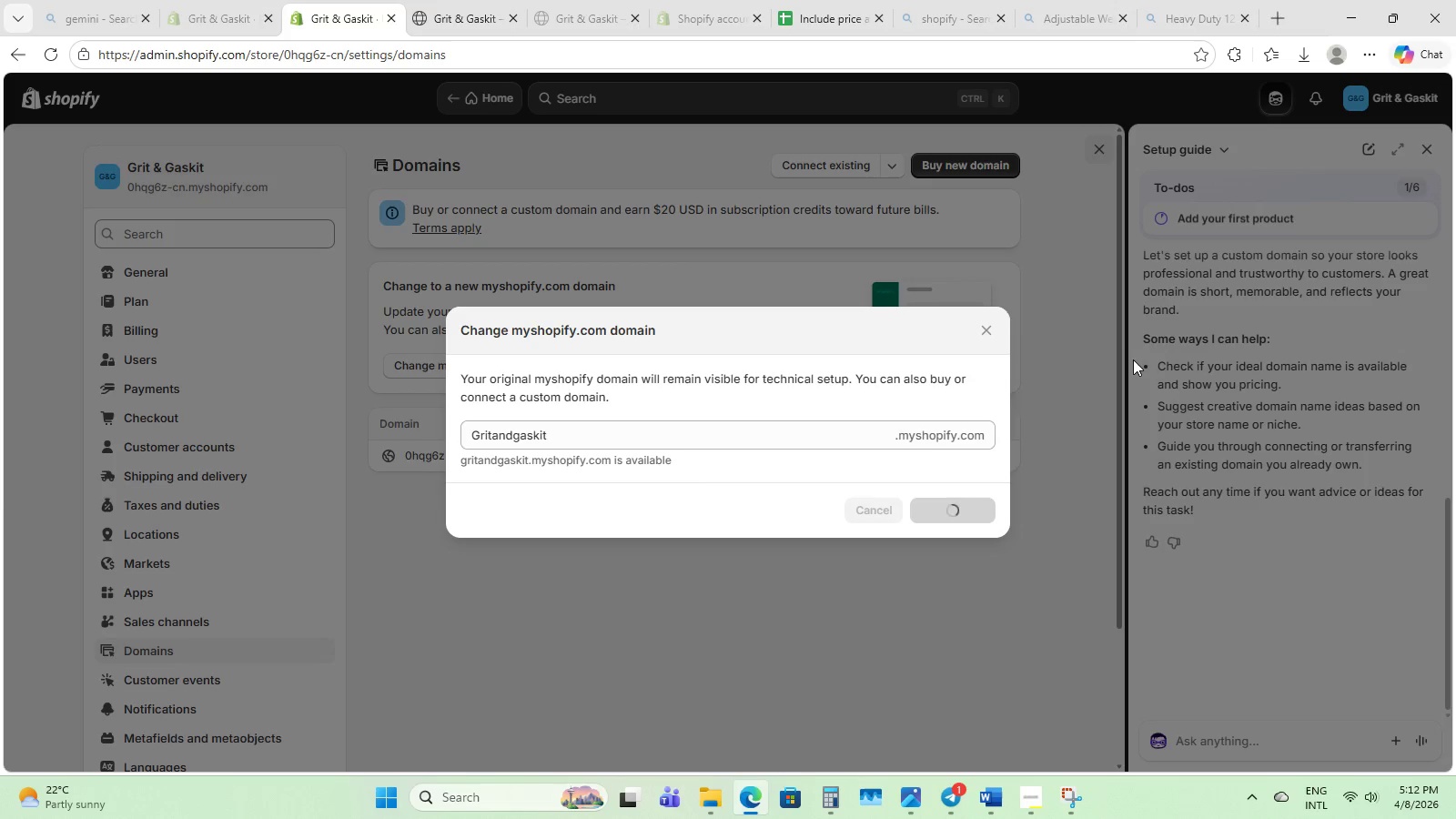 
scroll: coordinate [100, 547], scroll_direction: down, amount: 8.0
 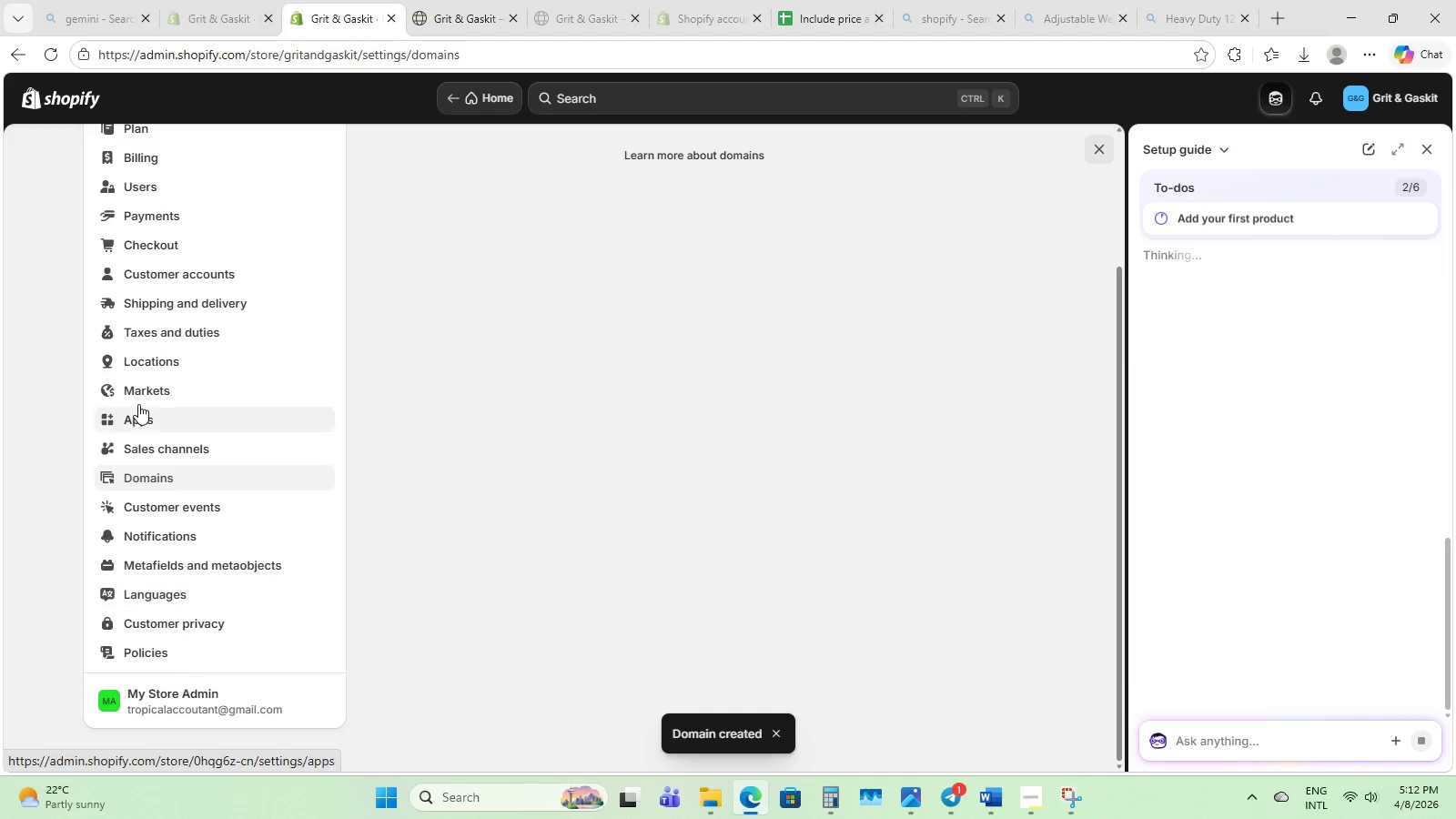 
scroll: coordinate [143, 388], scroll_direction: up, amount: 6.0
 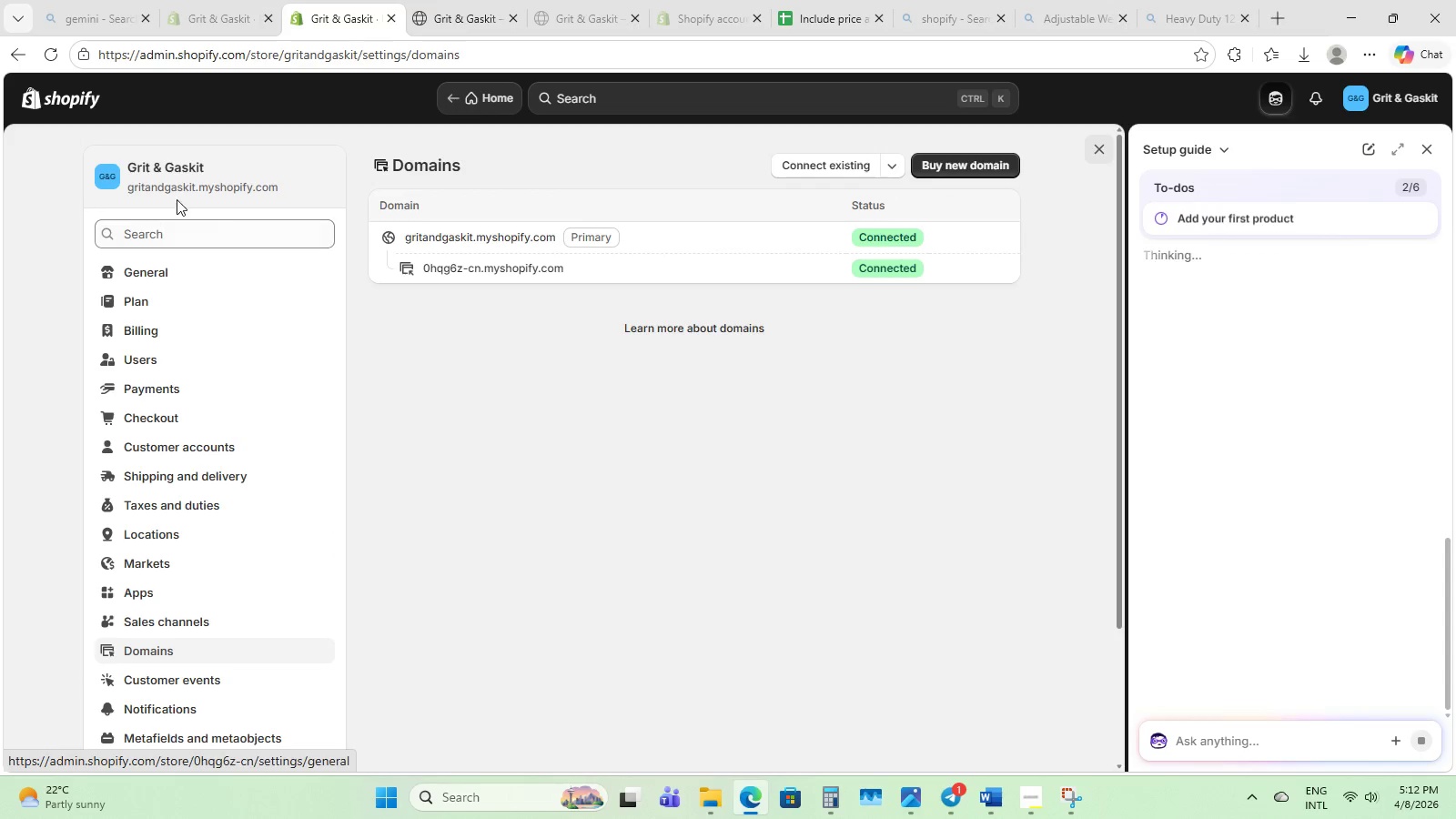 
scroll: coordinate [415, 393], scroll_direction: down, amount: 6.0
 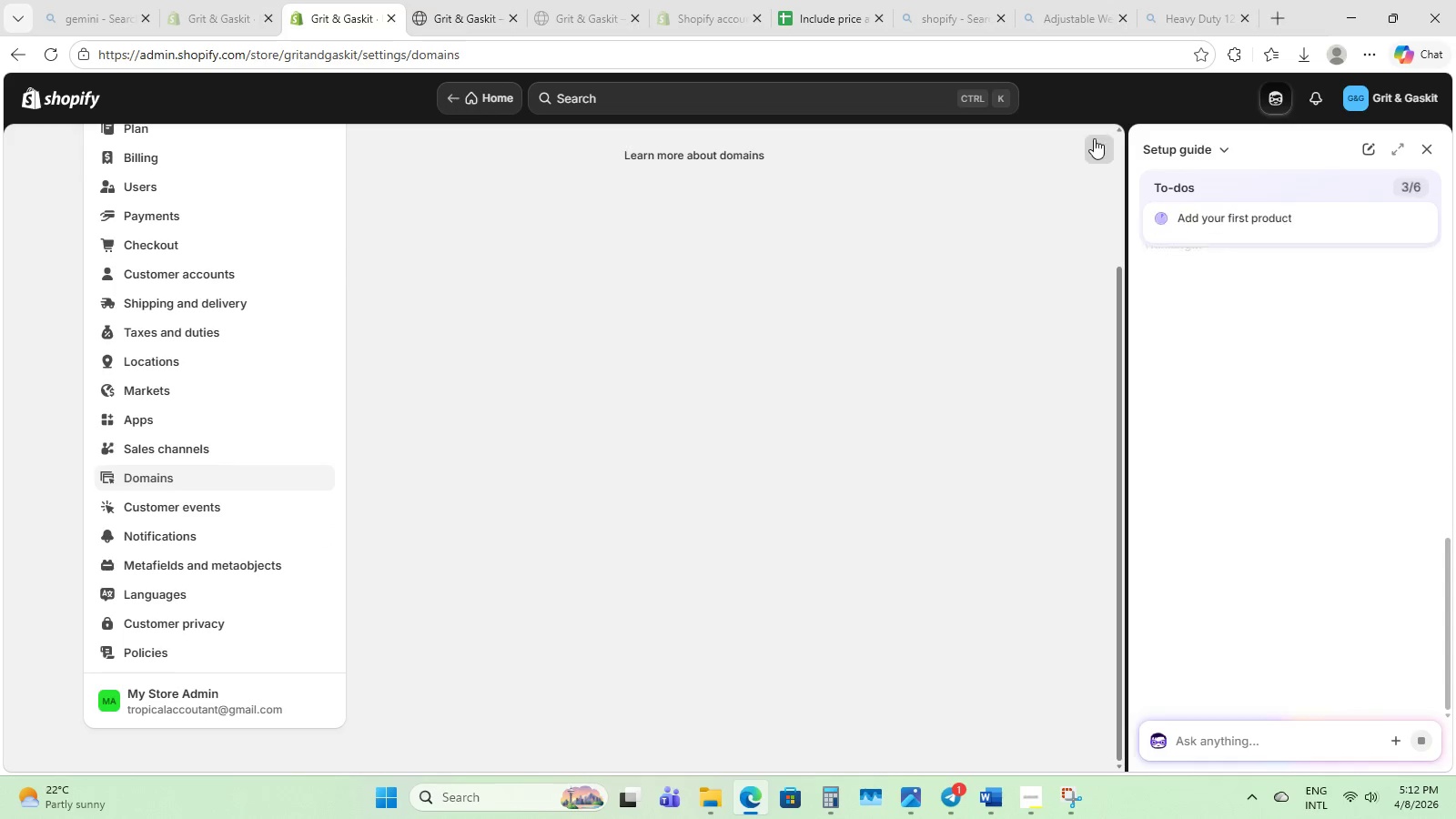 
left_click([1094, 138])
 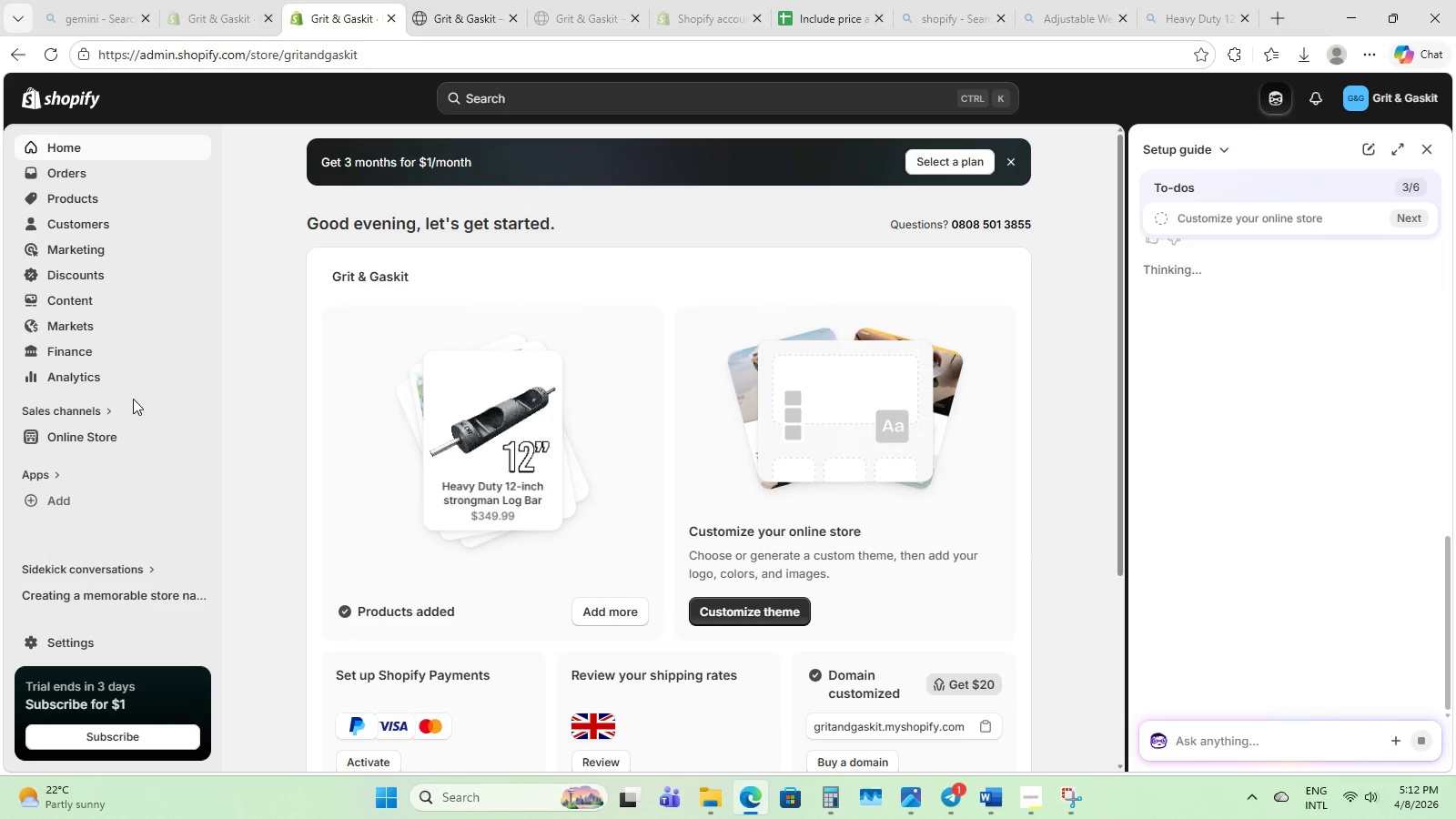 
left_click([115, 432])
 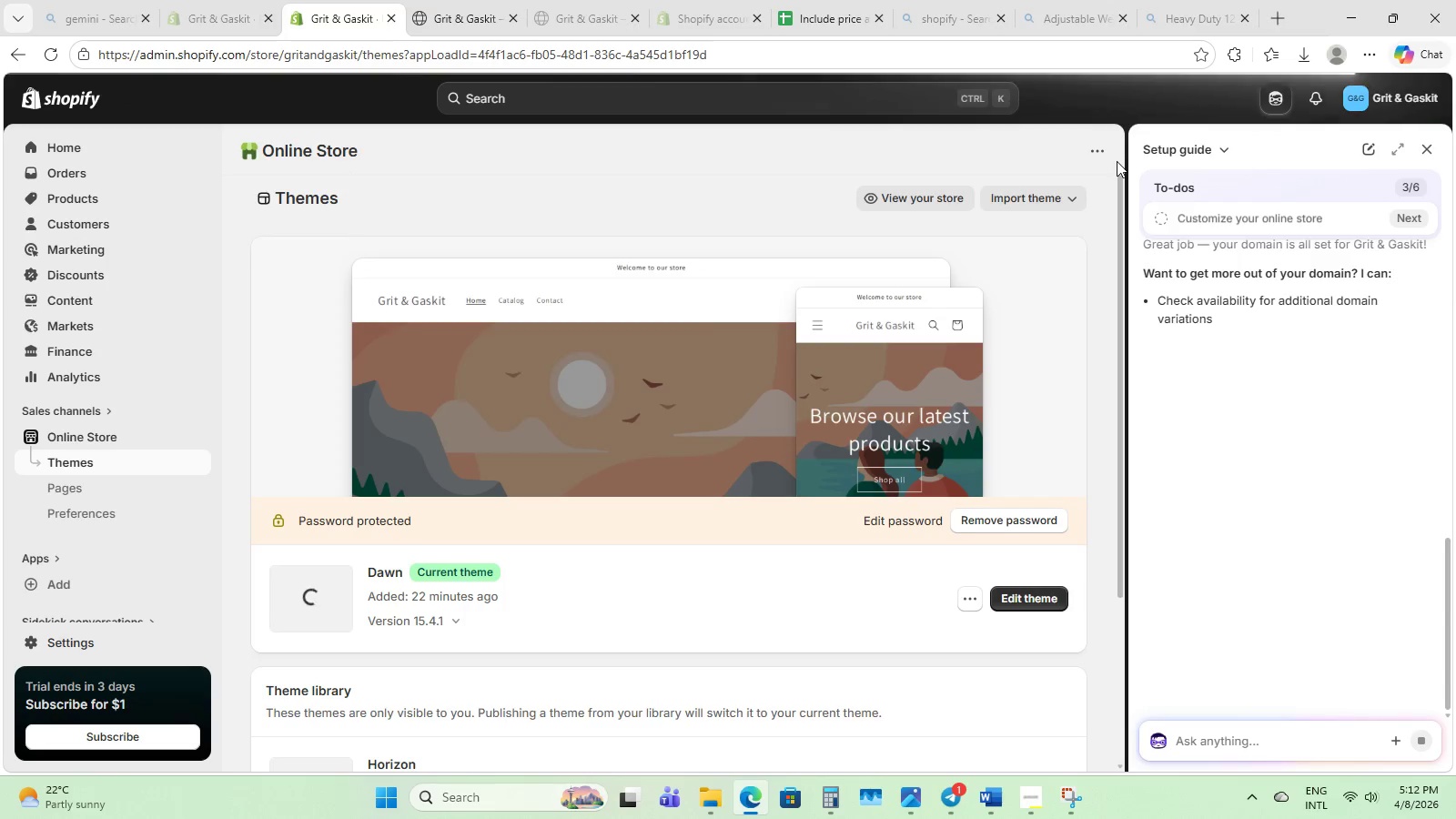 
left_click([916, 207])
 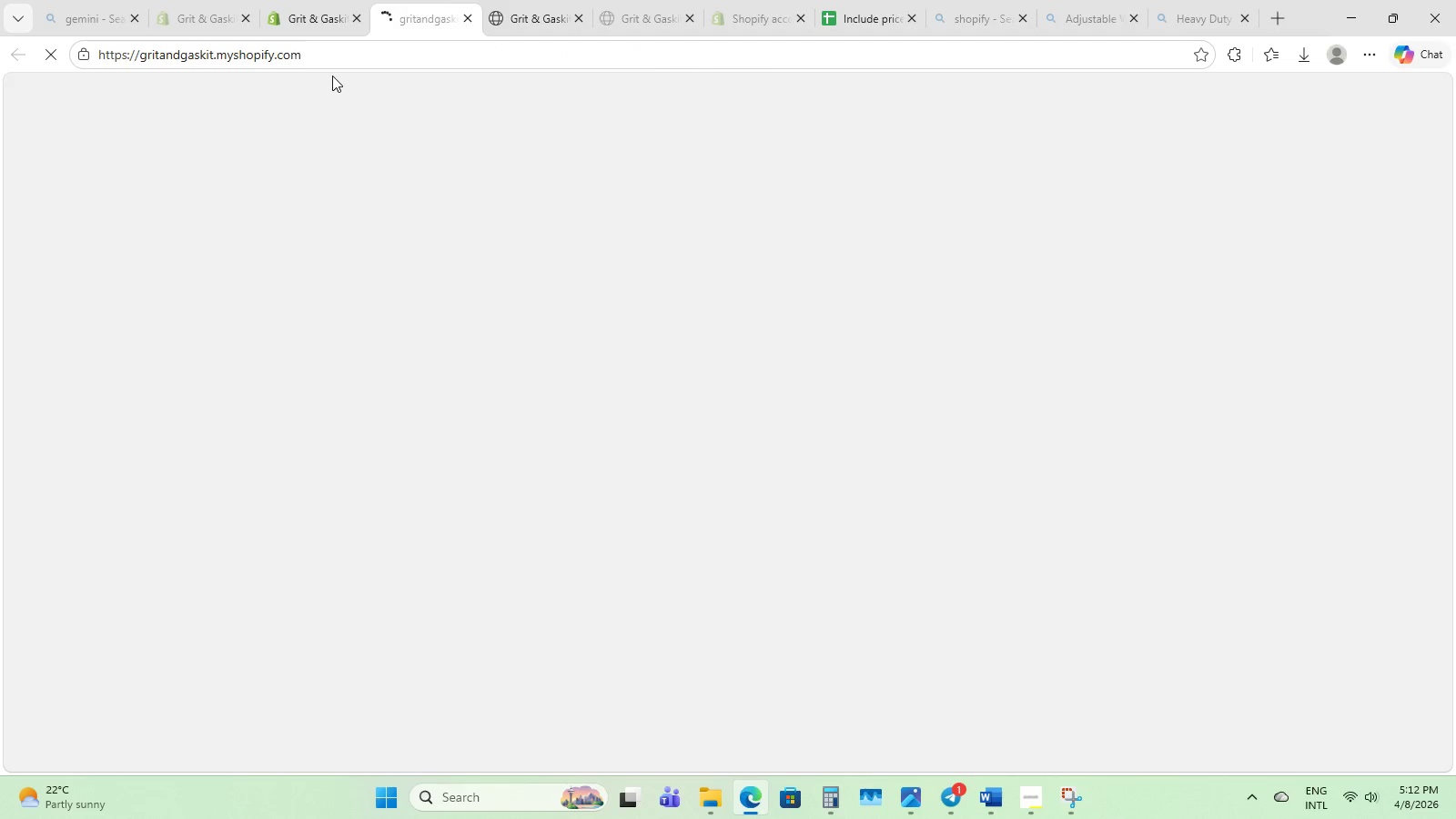 